 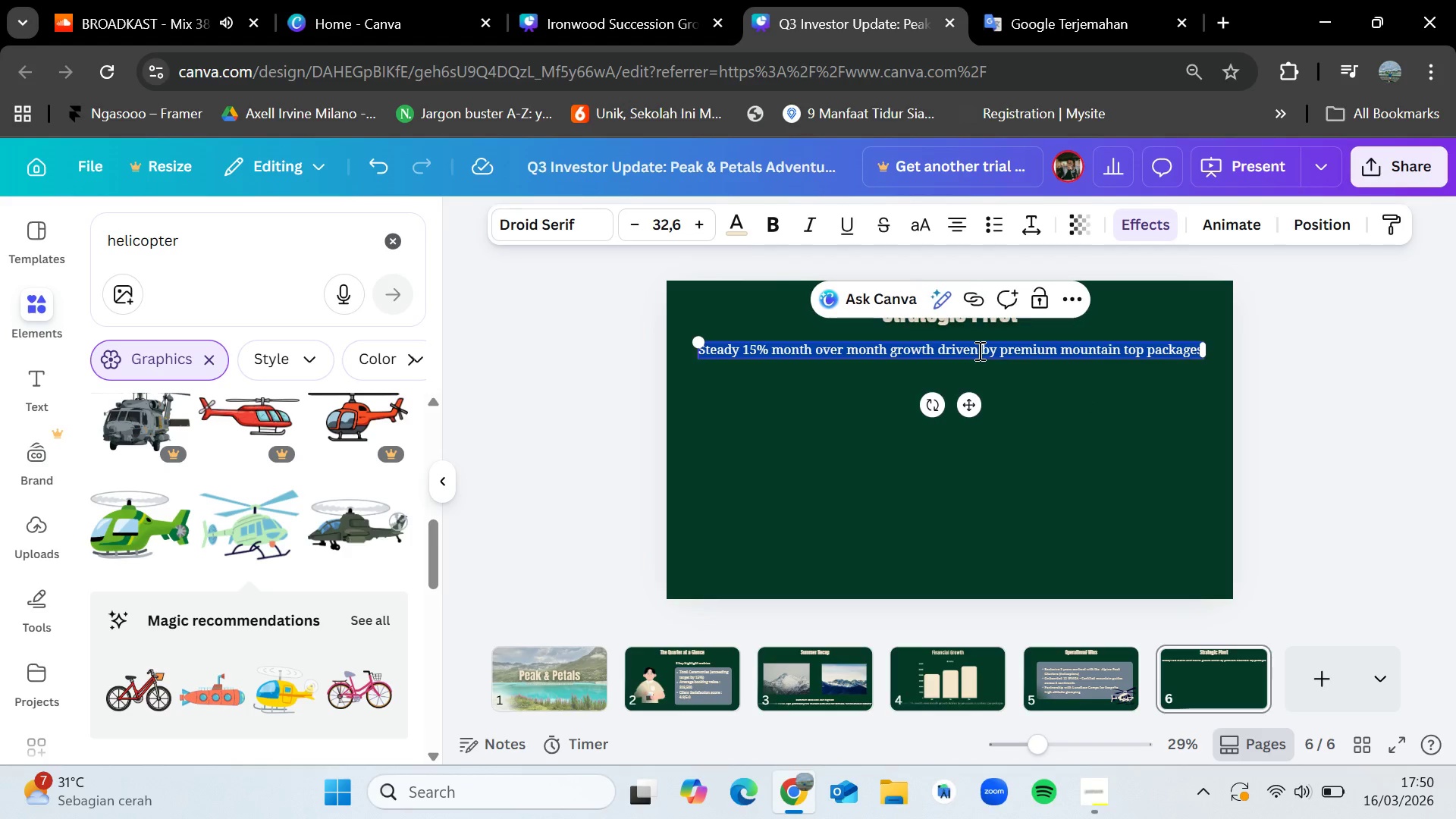 
key(Control+V)
 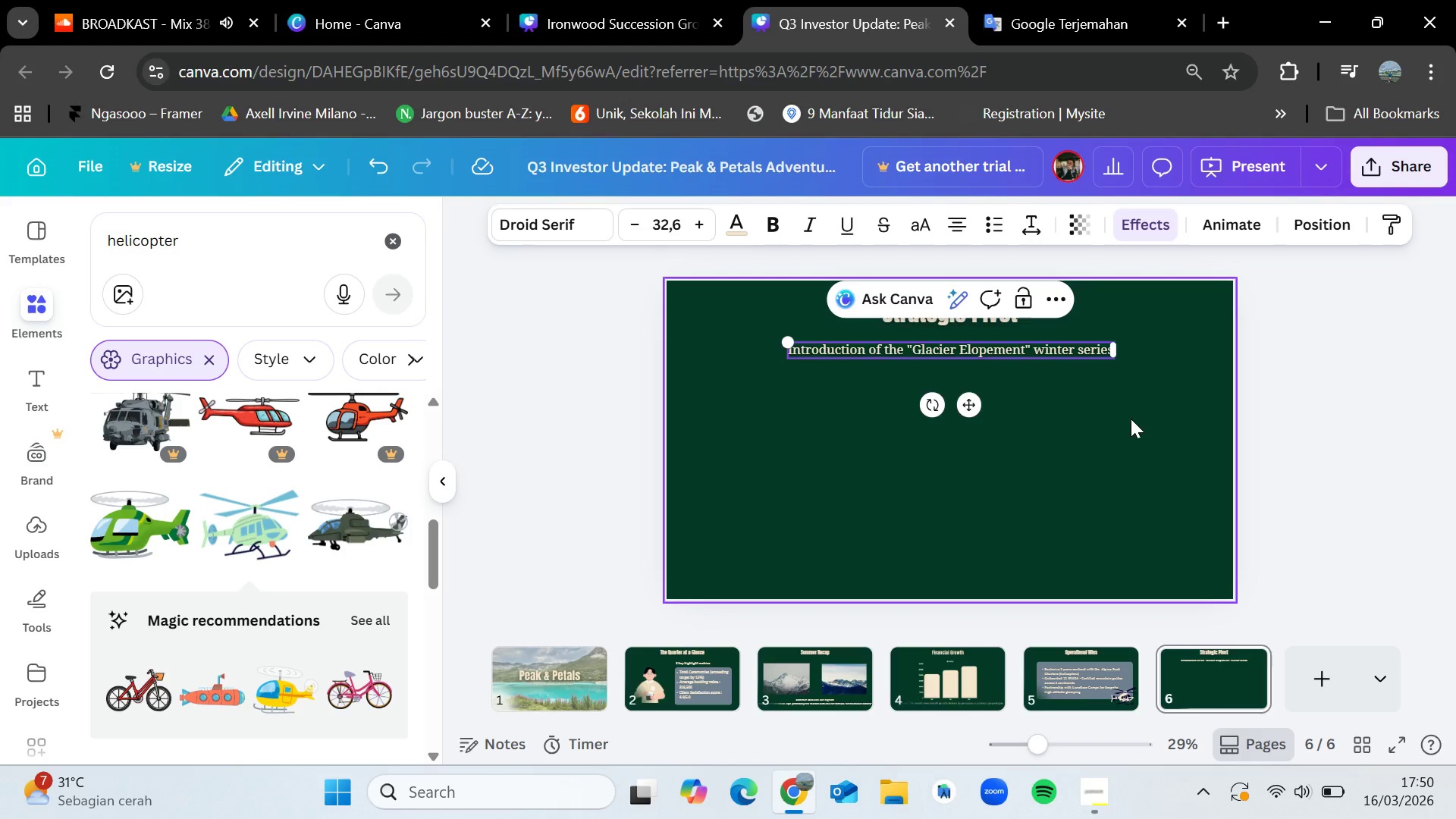 
left_click([1131, 419])
 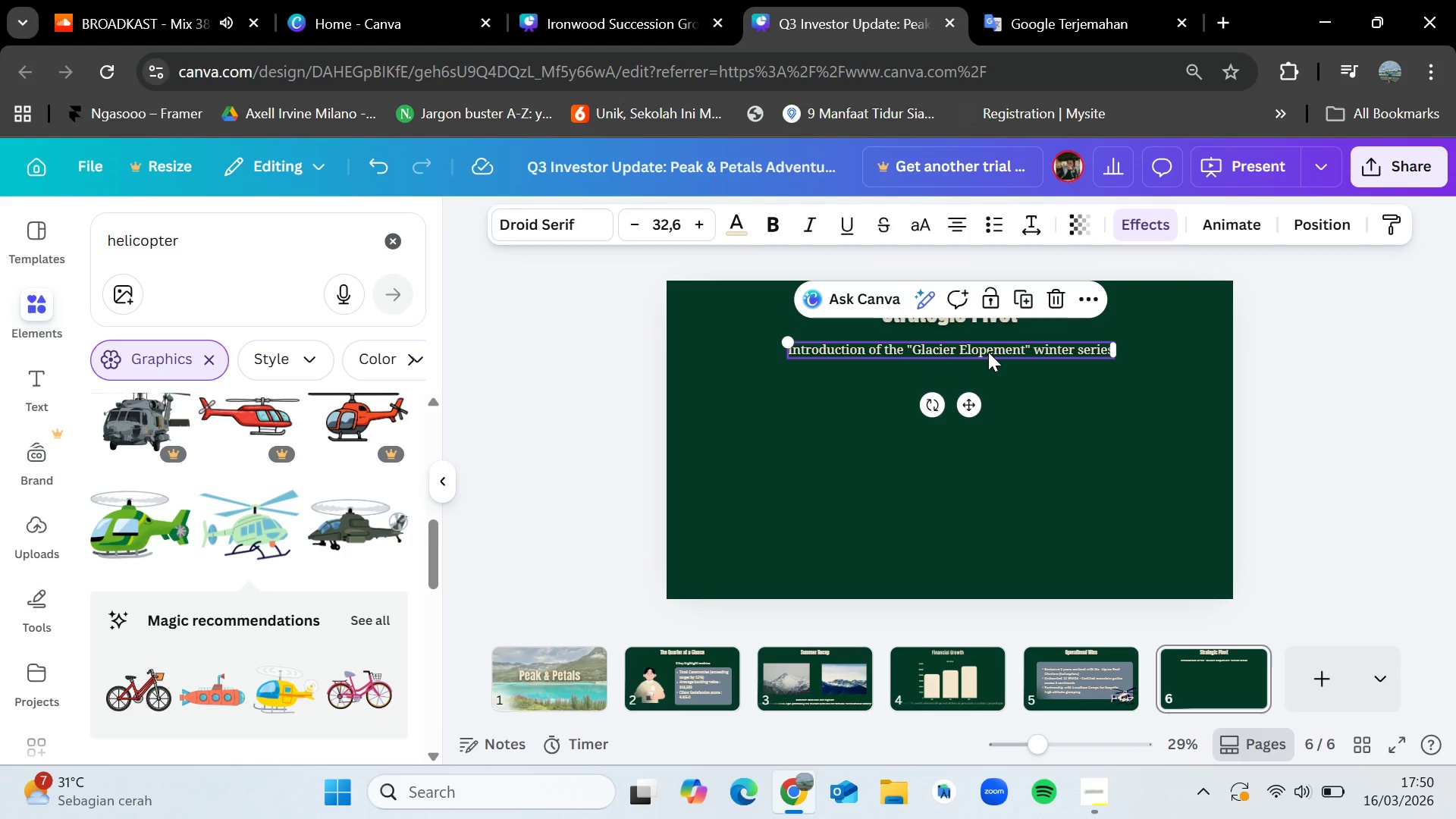 
left_click([988, 352])
 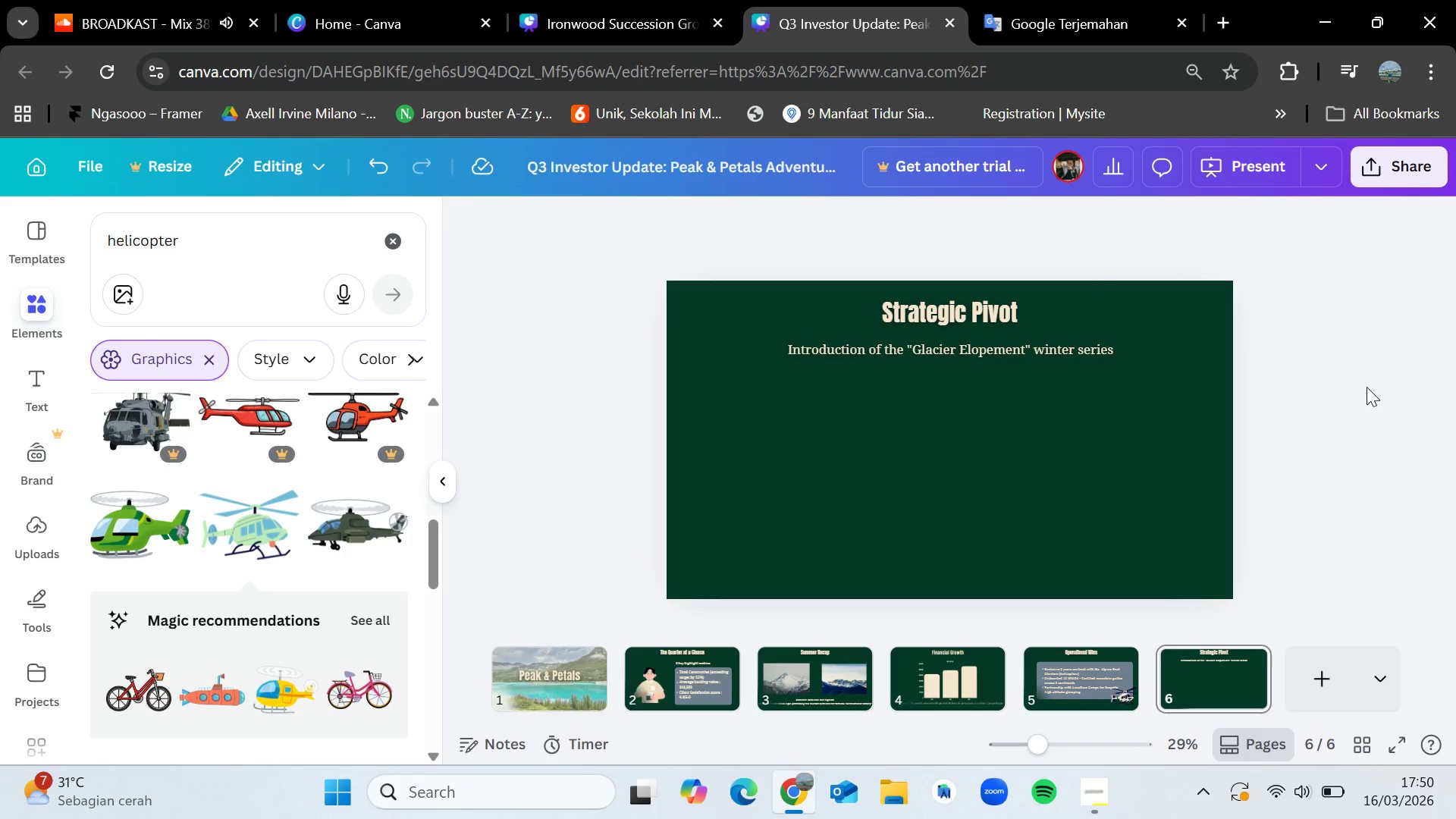 
wait(10.59)
 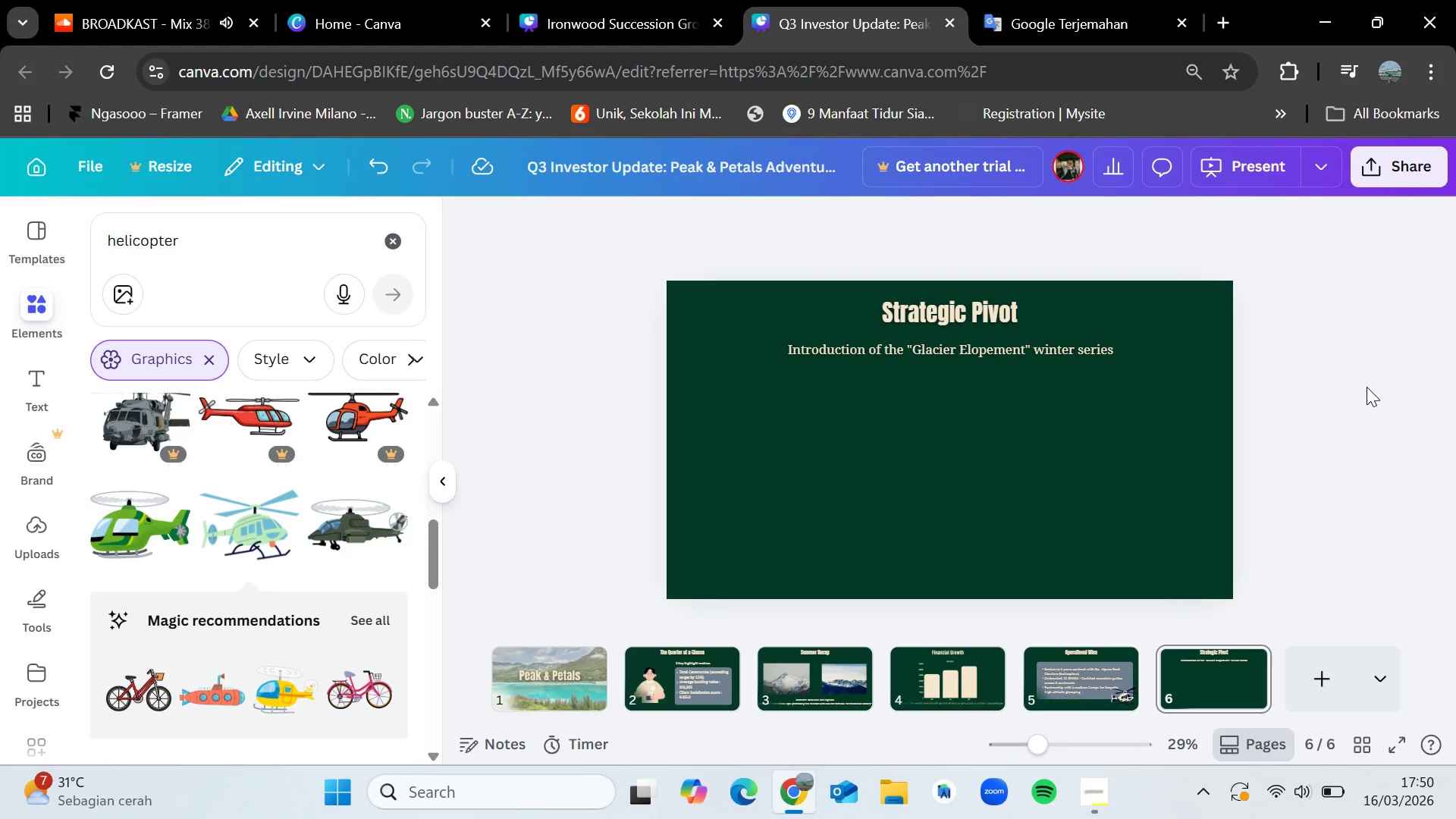 
left_click([384, 231])
 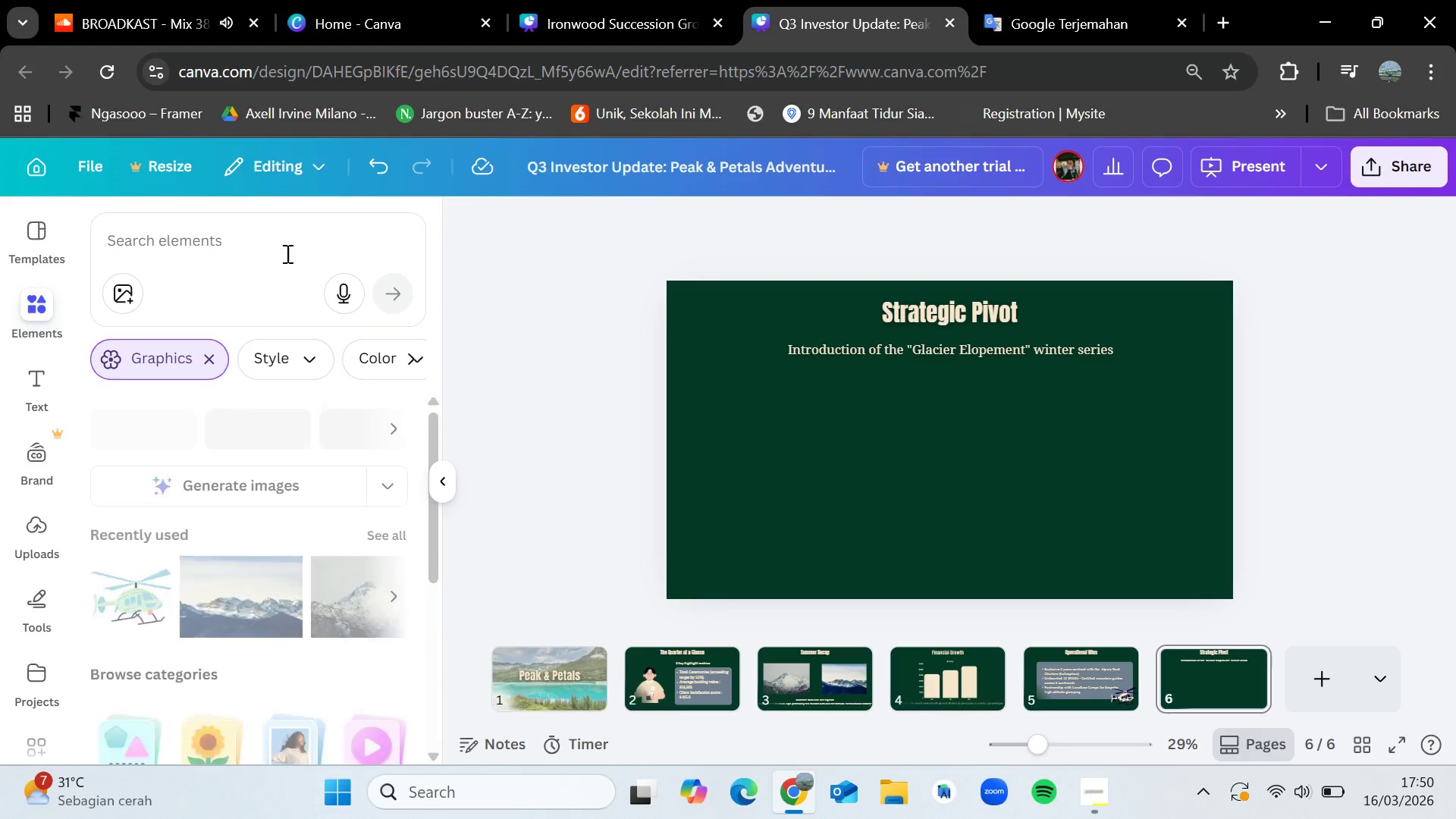 
left_click([281, 253])
 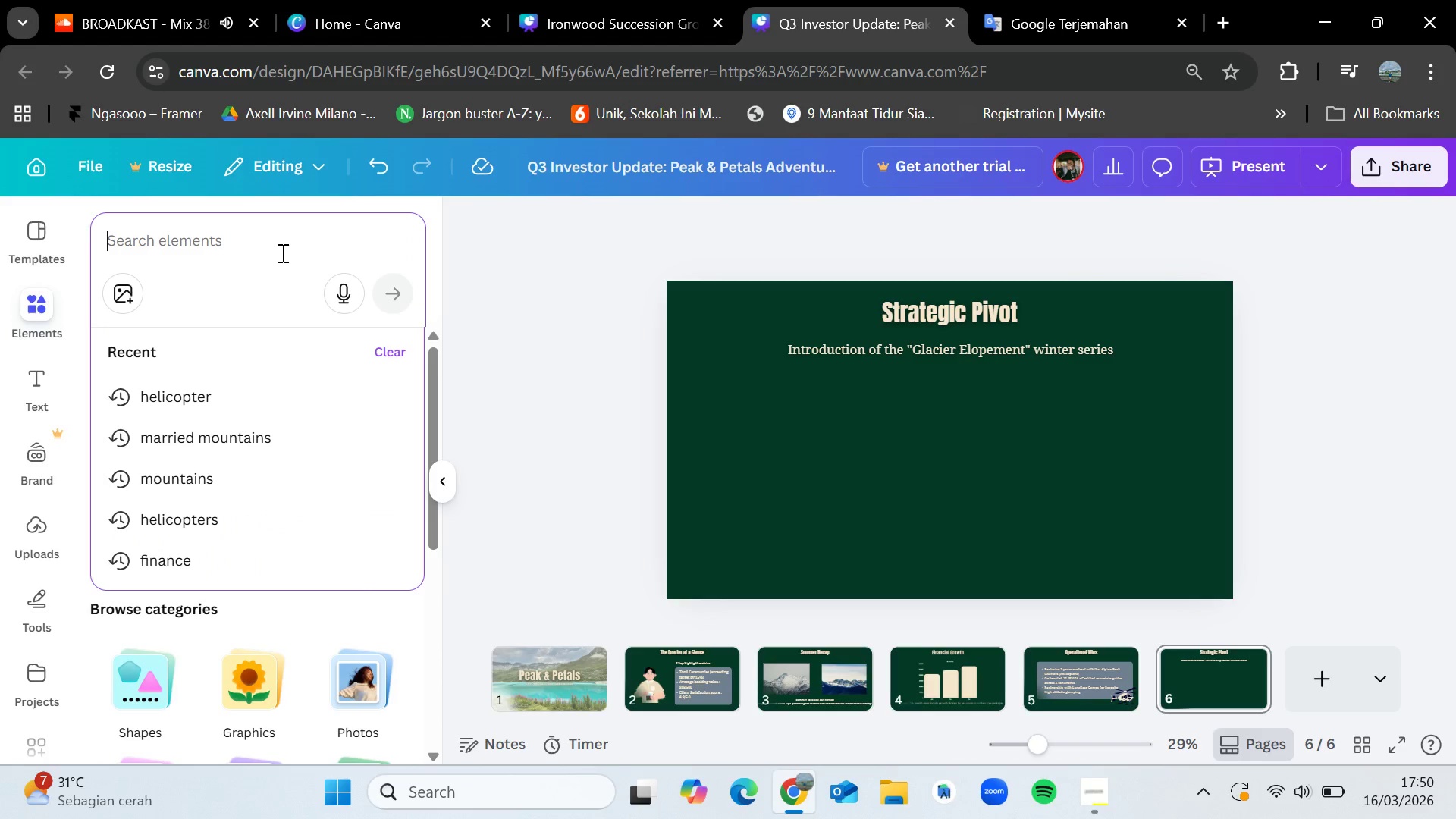 
type(sunset at snow)
 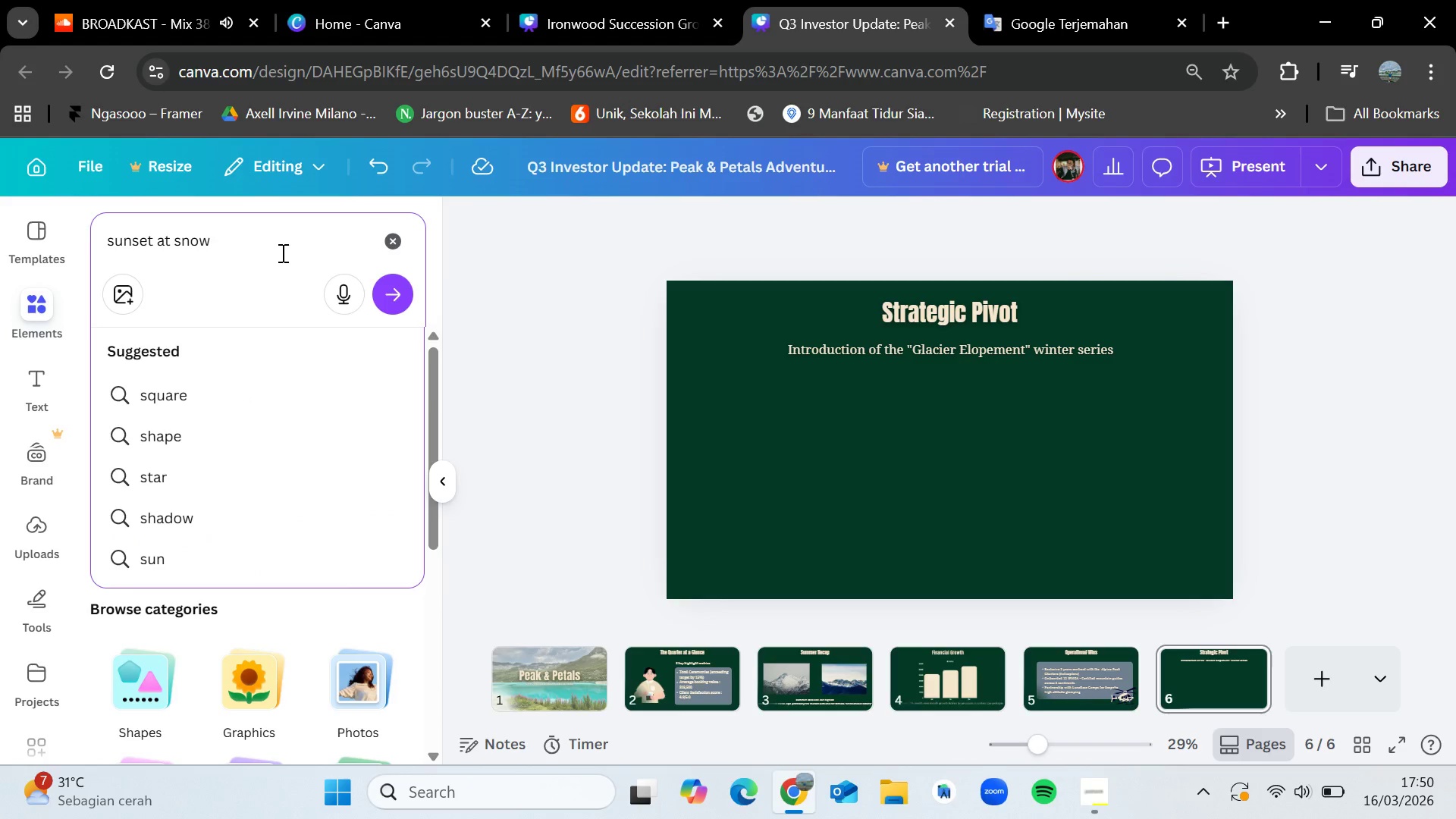 
key(Enter)
 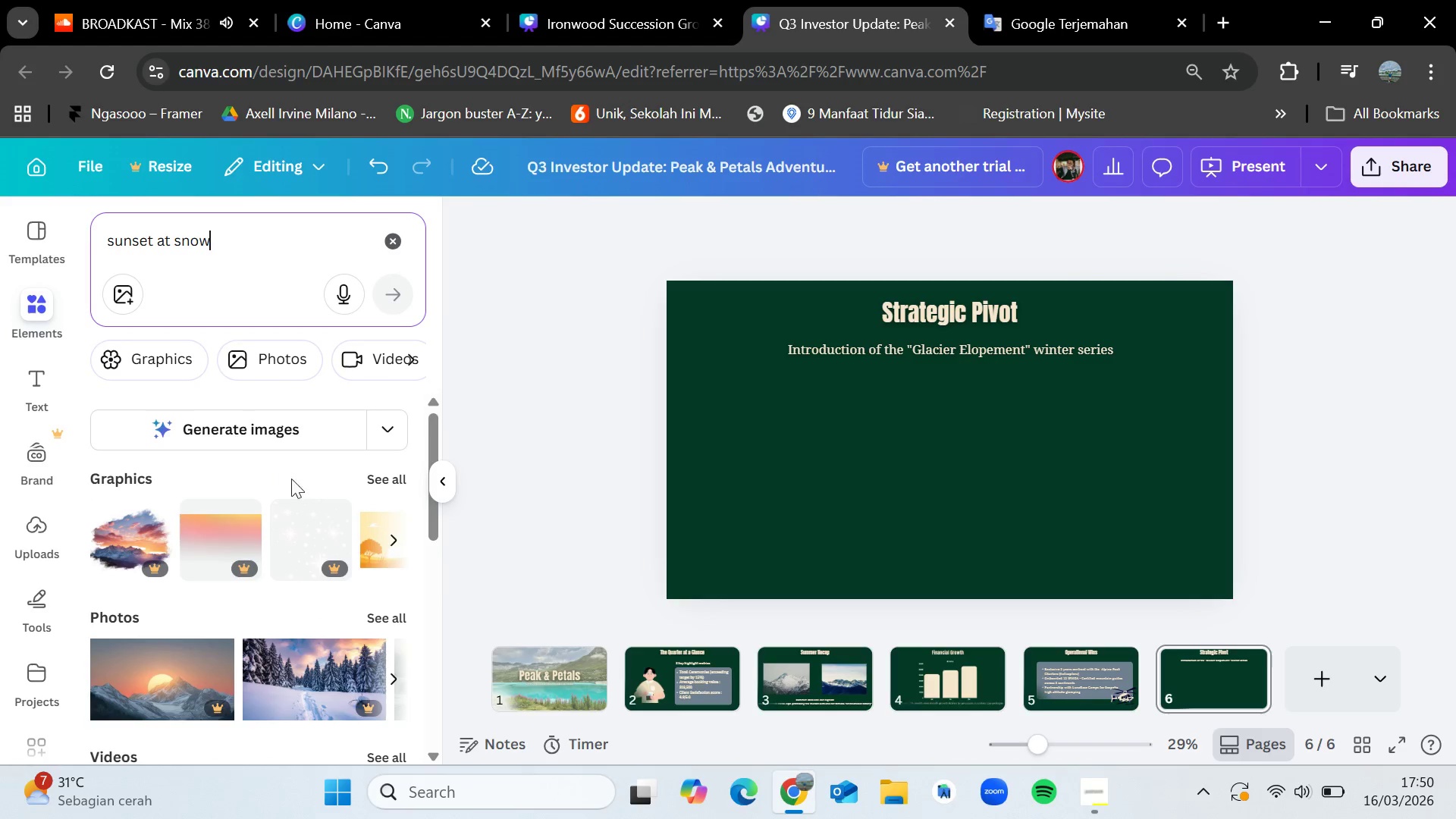 
left_click([367, 621])
 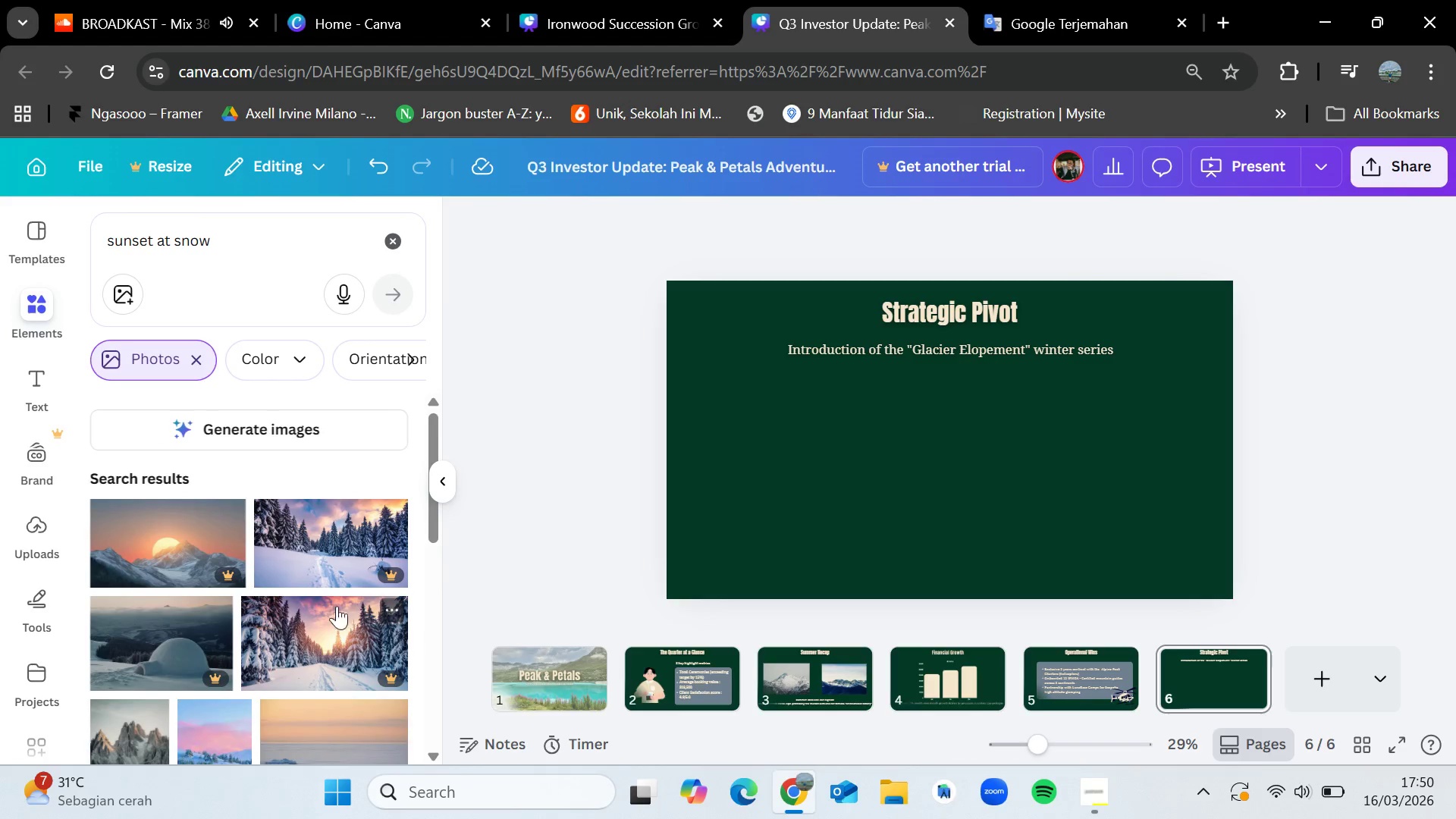 
scroll: coordinate [344, 604], scroll_direction: down, amount: 7.0
 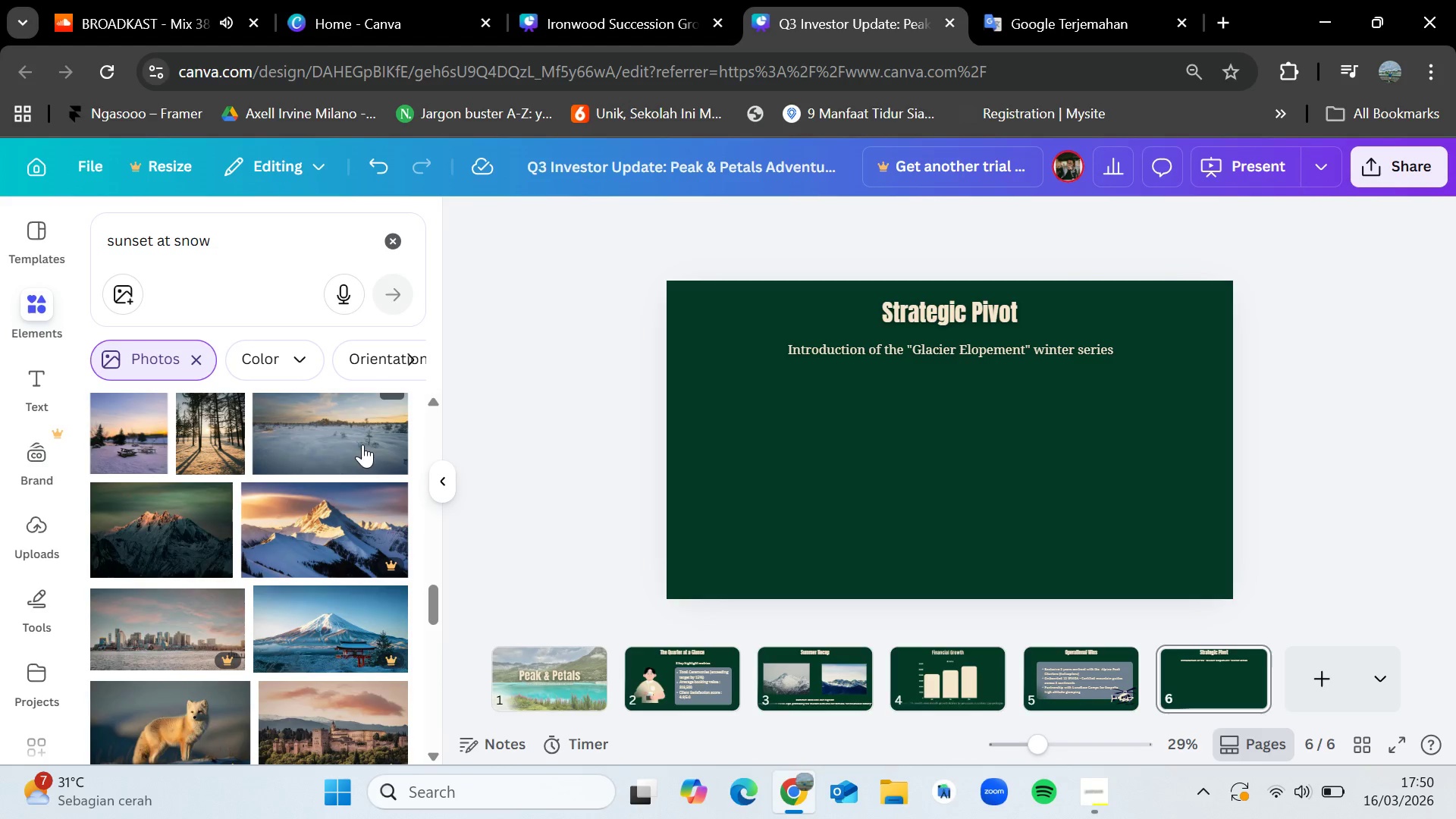 
left_click_drag(start_coordinate=[310, 435], to_coordinate=[849, 413])
 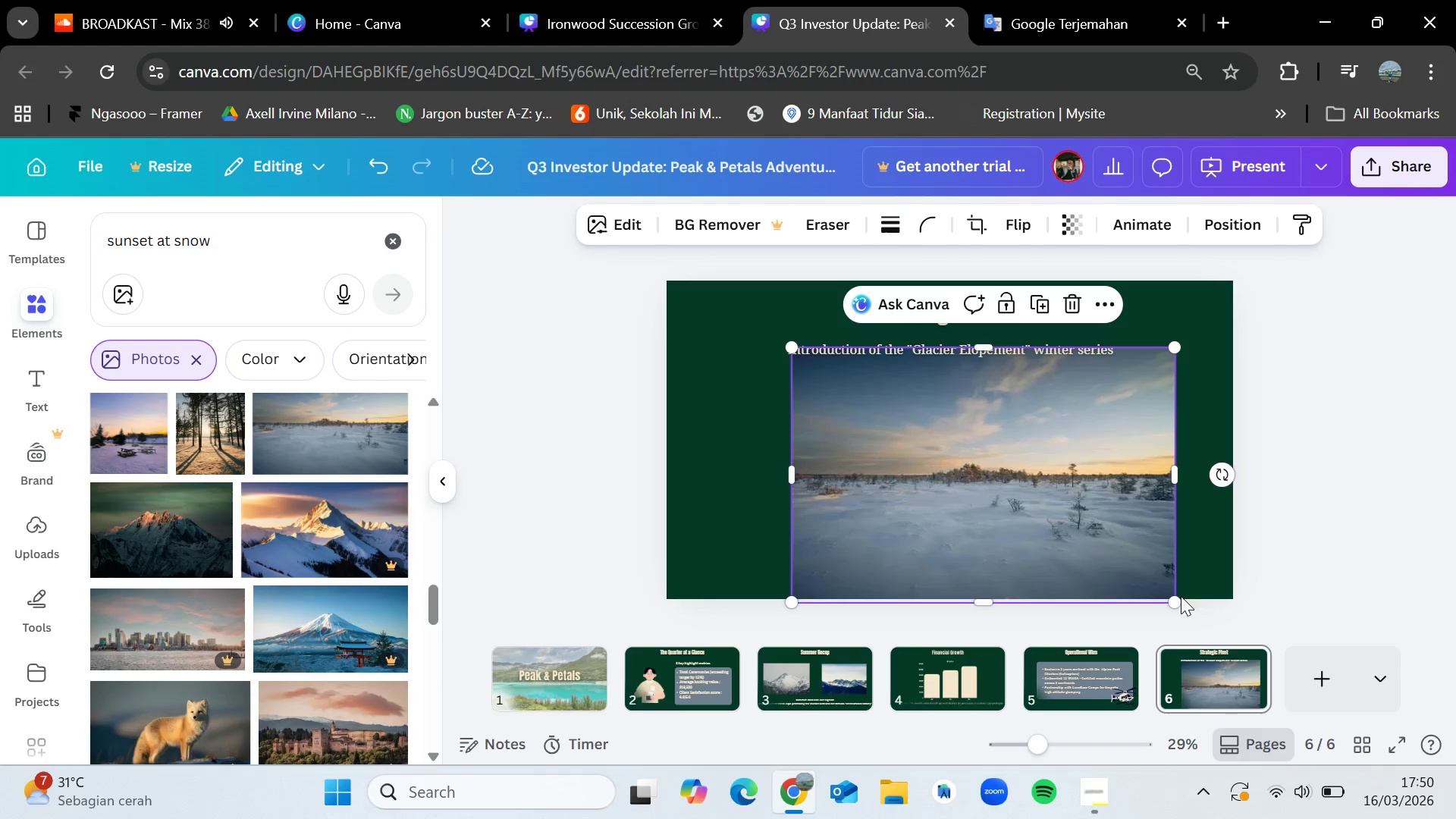 
left_click_drag(start_coordinate=[1170, 598], to_coordinate=[1059, 535])
 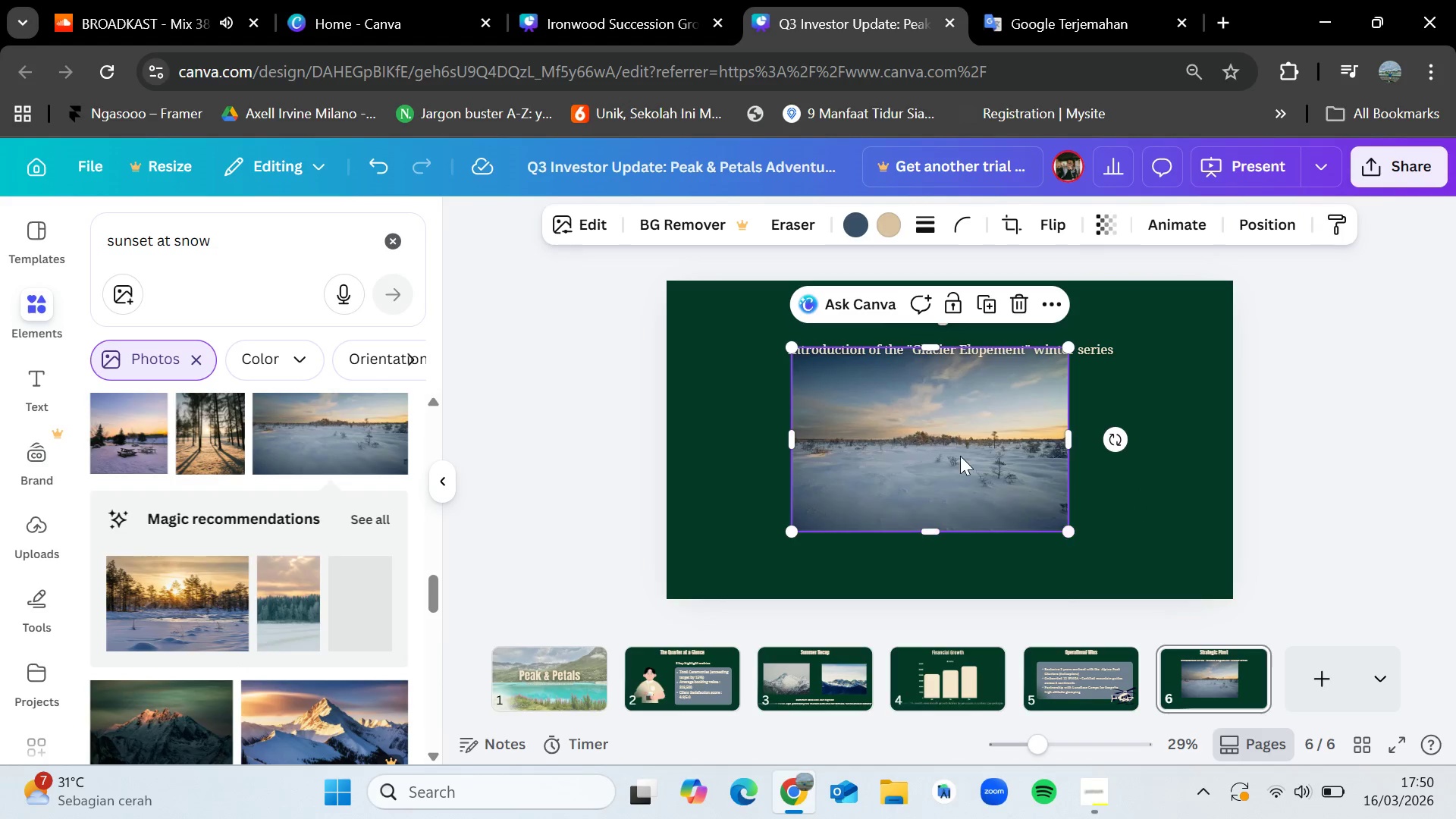 
left_click_drag(start_coordinate=[959, 454], to_coordinate=[989, 477])
 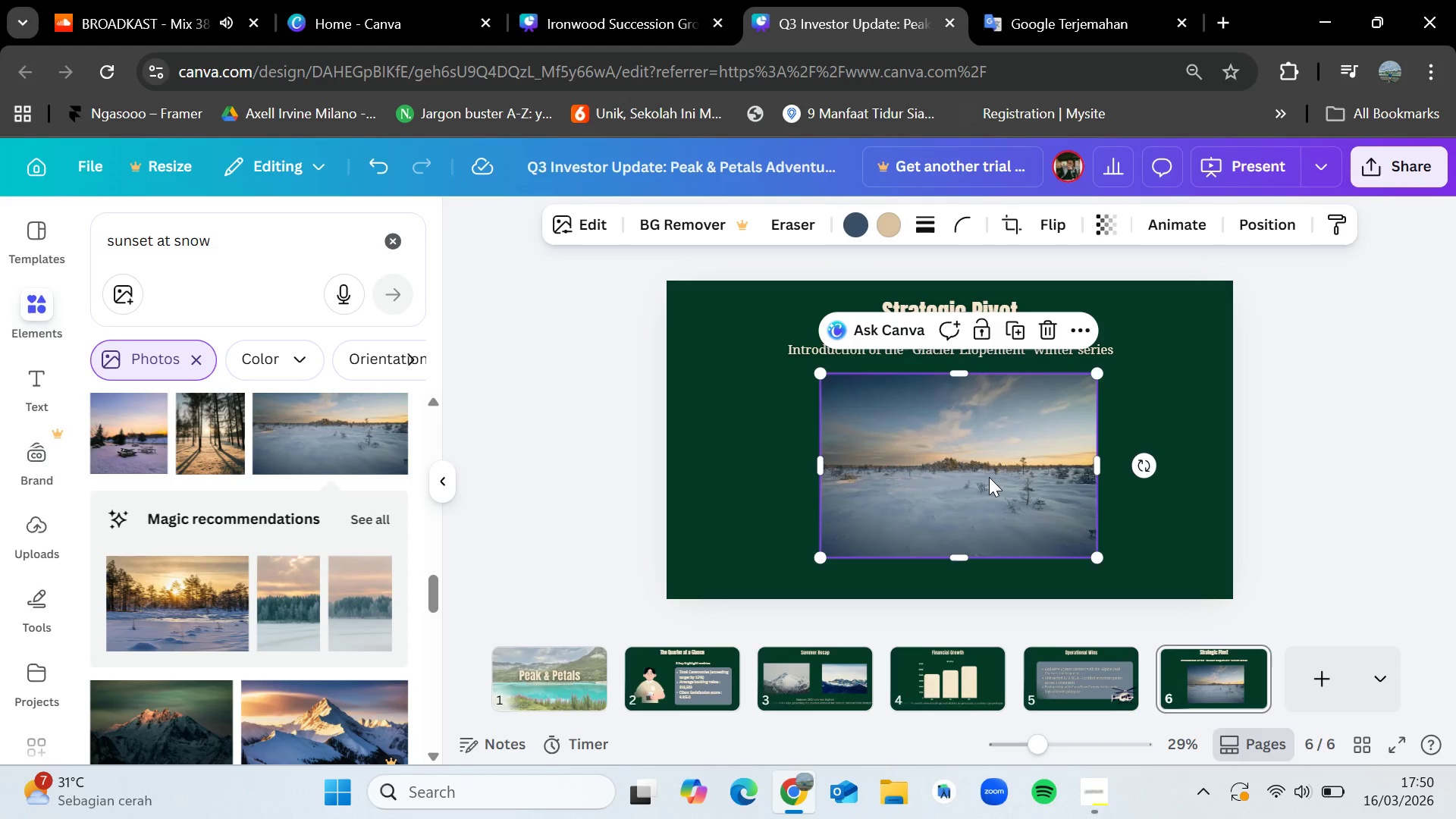 
wait(5.17)
 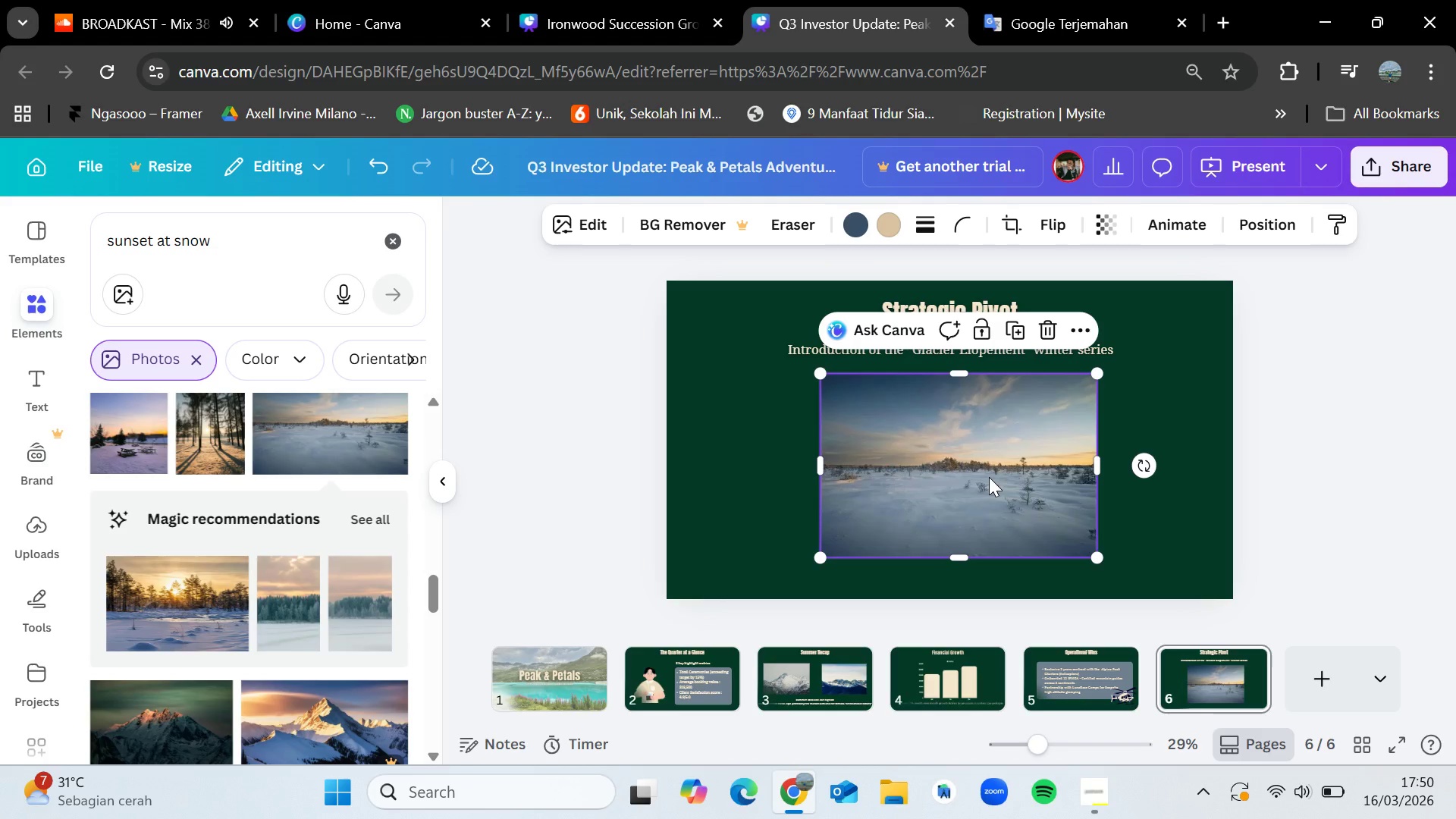 
left_click_drag(start_coordinate=[1006, 472], to_coordinate=[884, 465])
 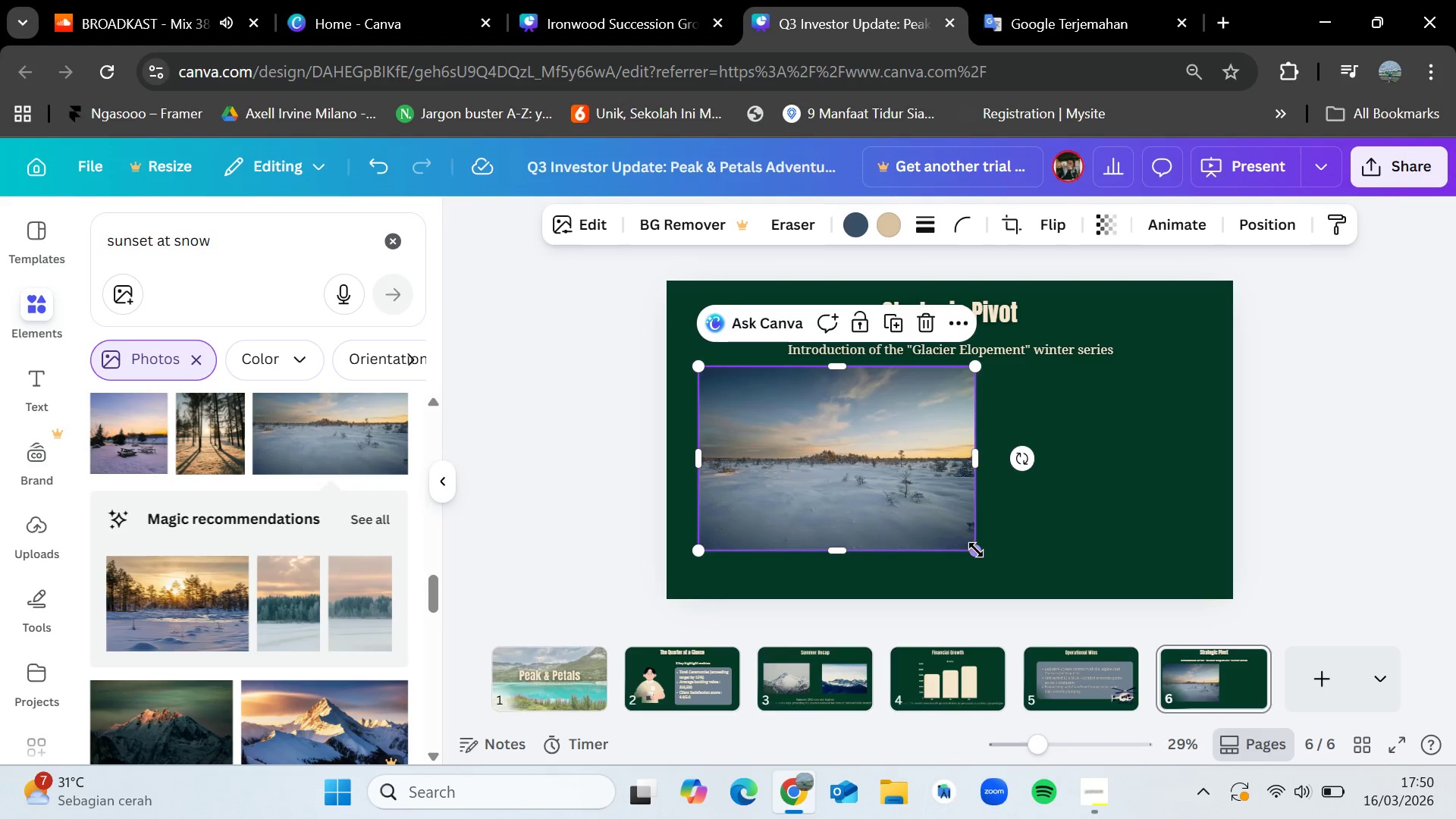 
left_click_drag(start_coordinate=[976, 550], to_coordinate=[949, 537])
 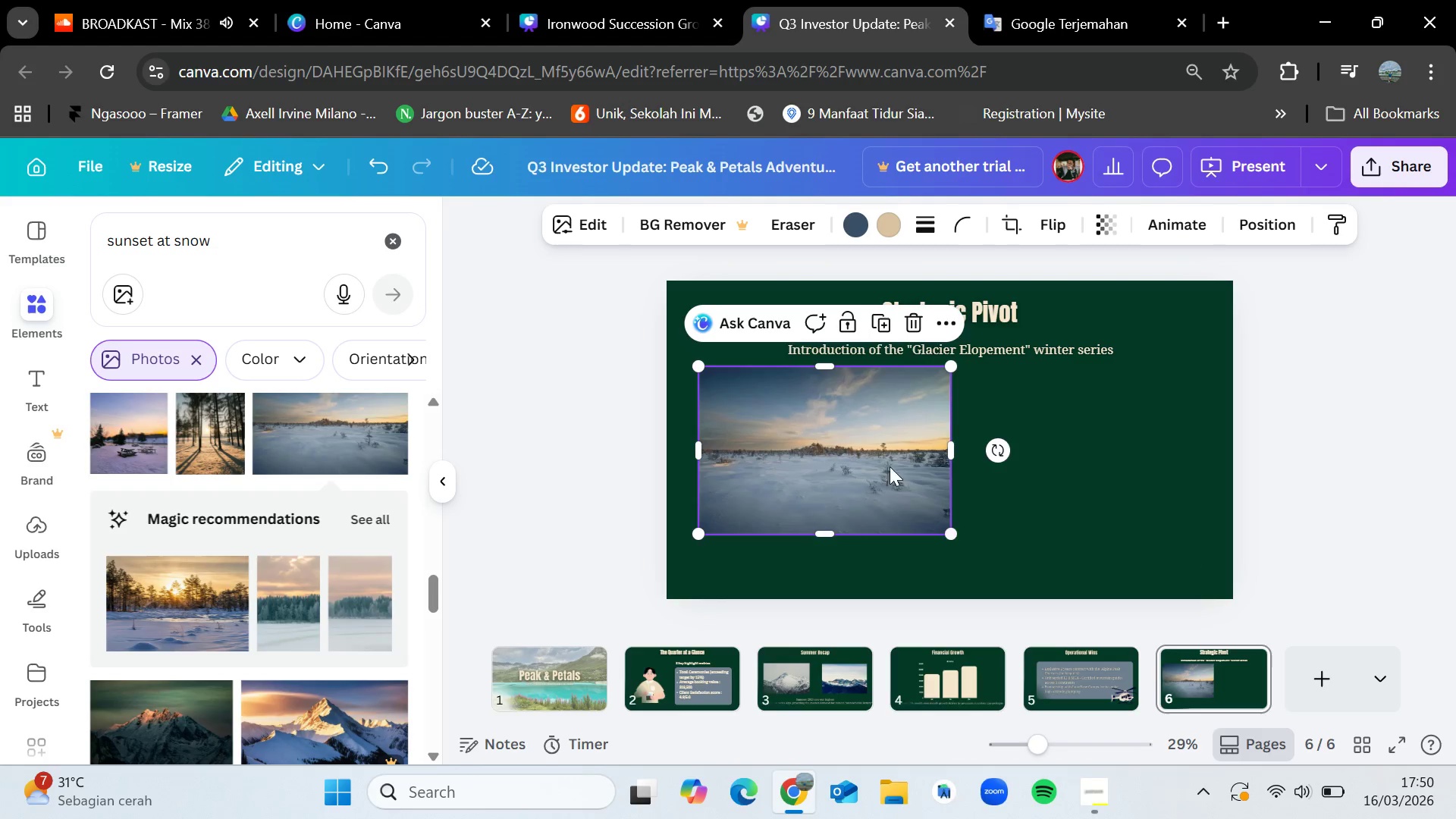 
left_click_drag(start_coordinate=[882, 463], to_coordinate=[873, 476])
 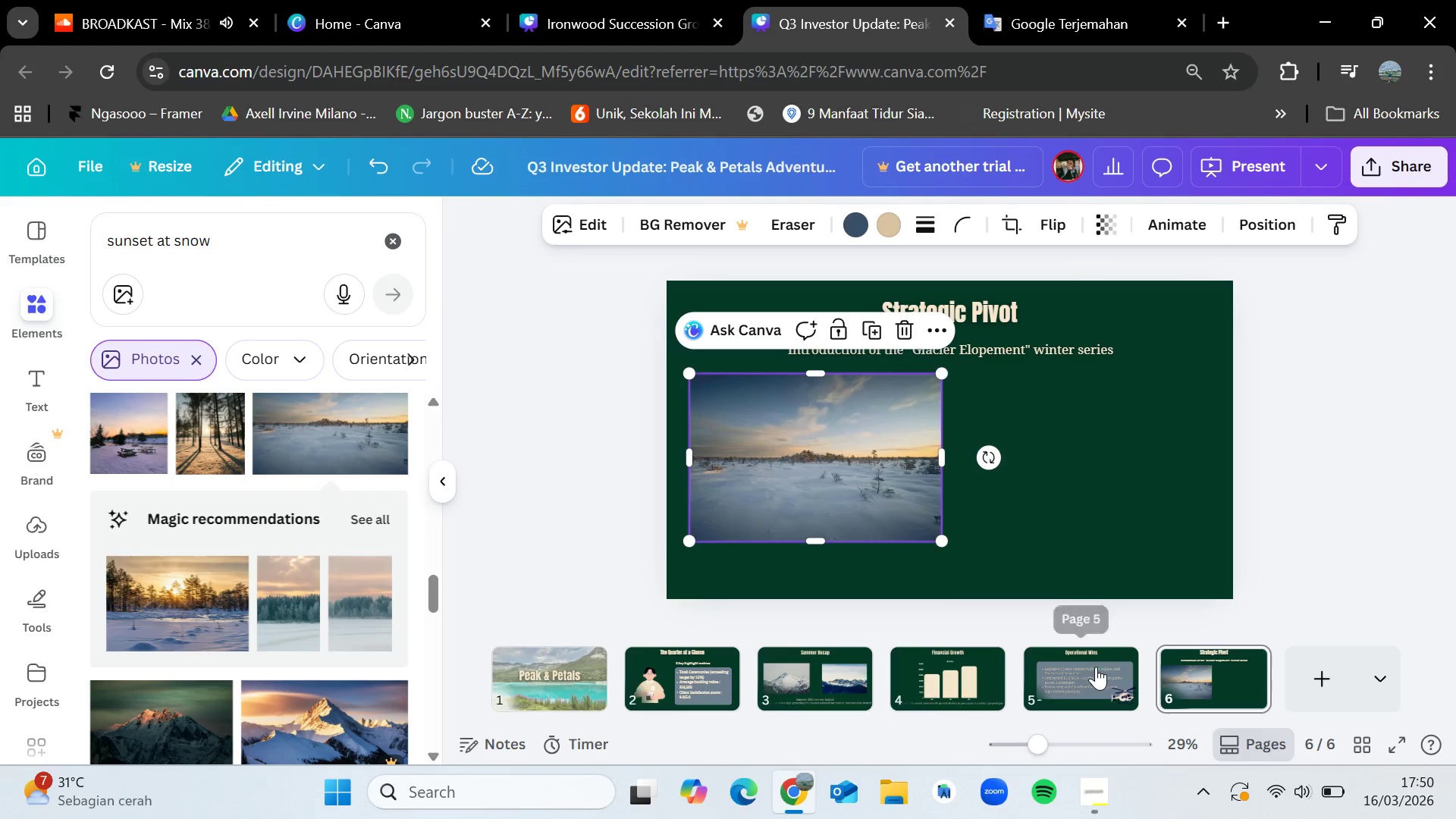 
left_click([1096, 670])
 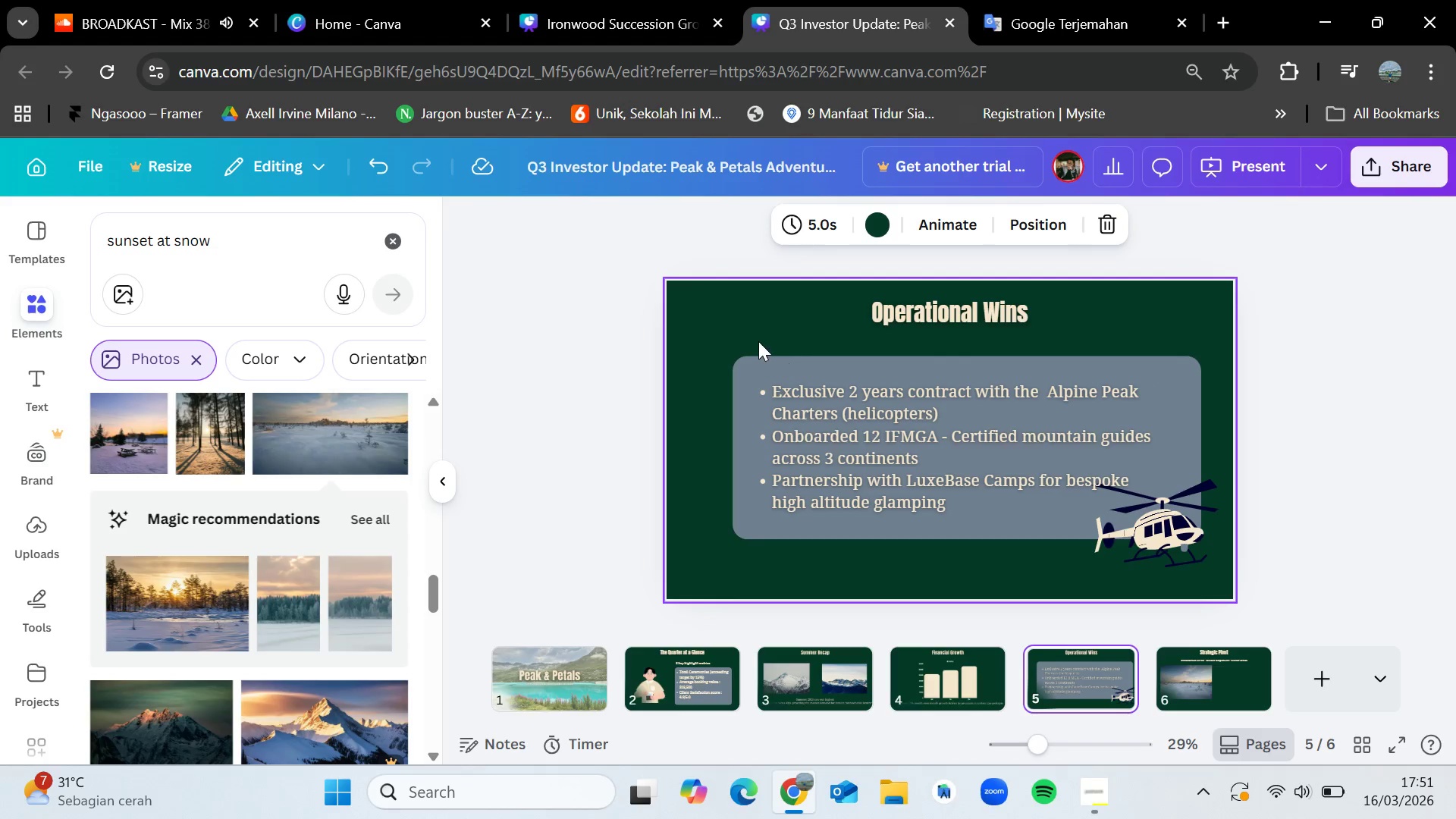 
left_click_drag(start_coordinate=[752, 337], to_coordinate=[790, 515])
 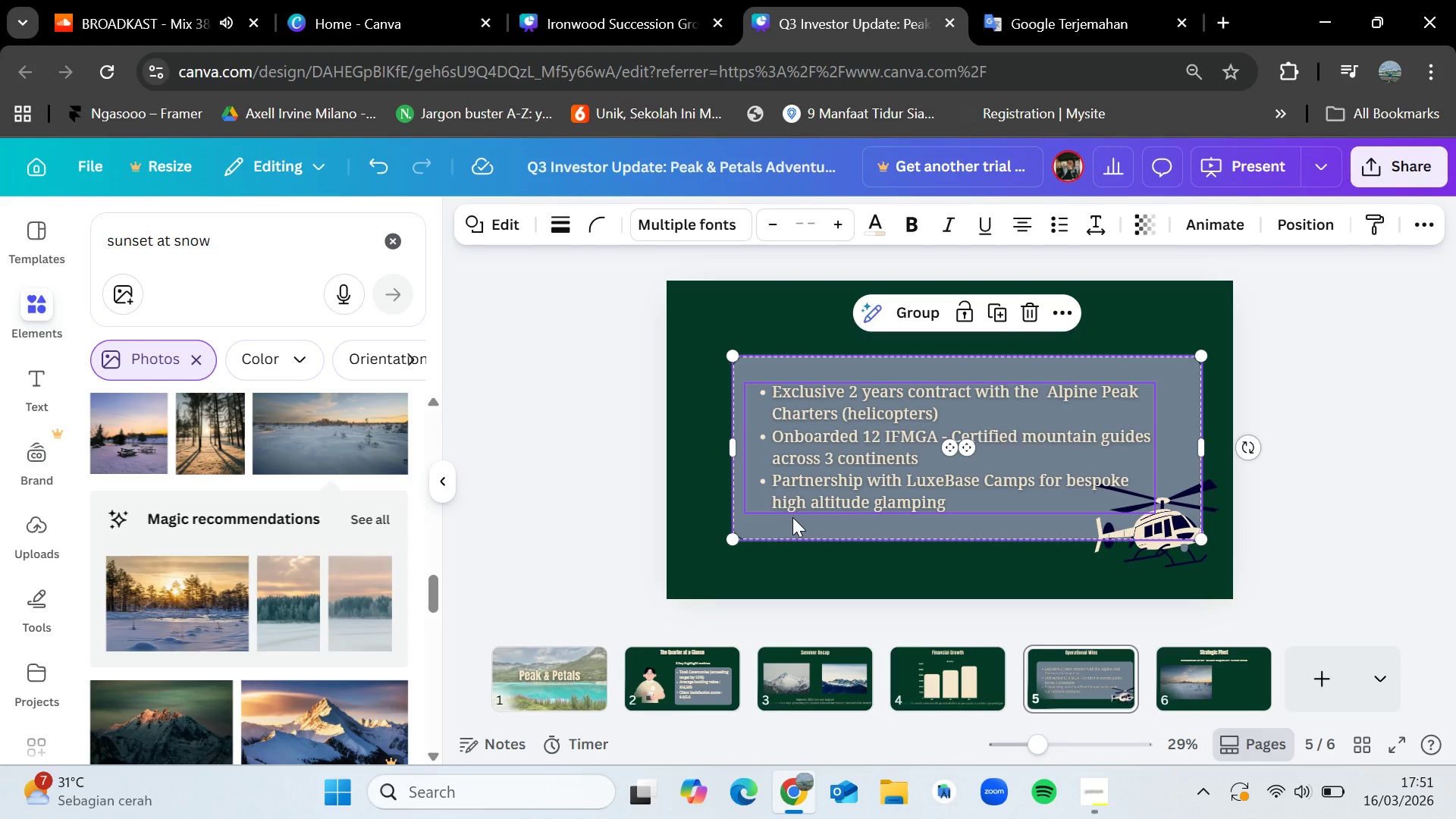 
key(Control+C)
 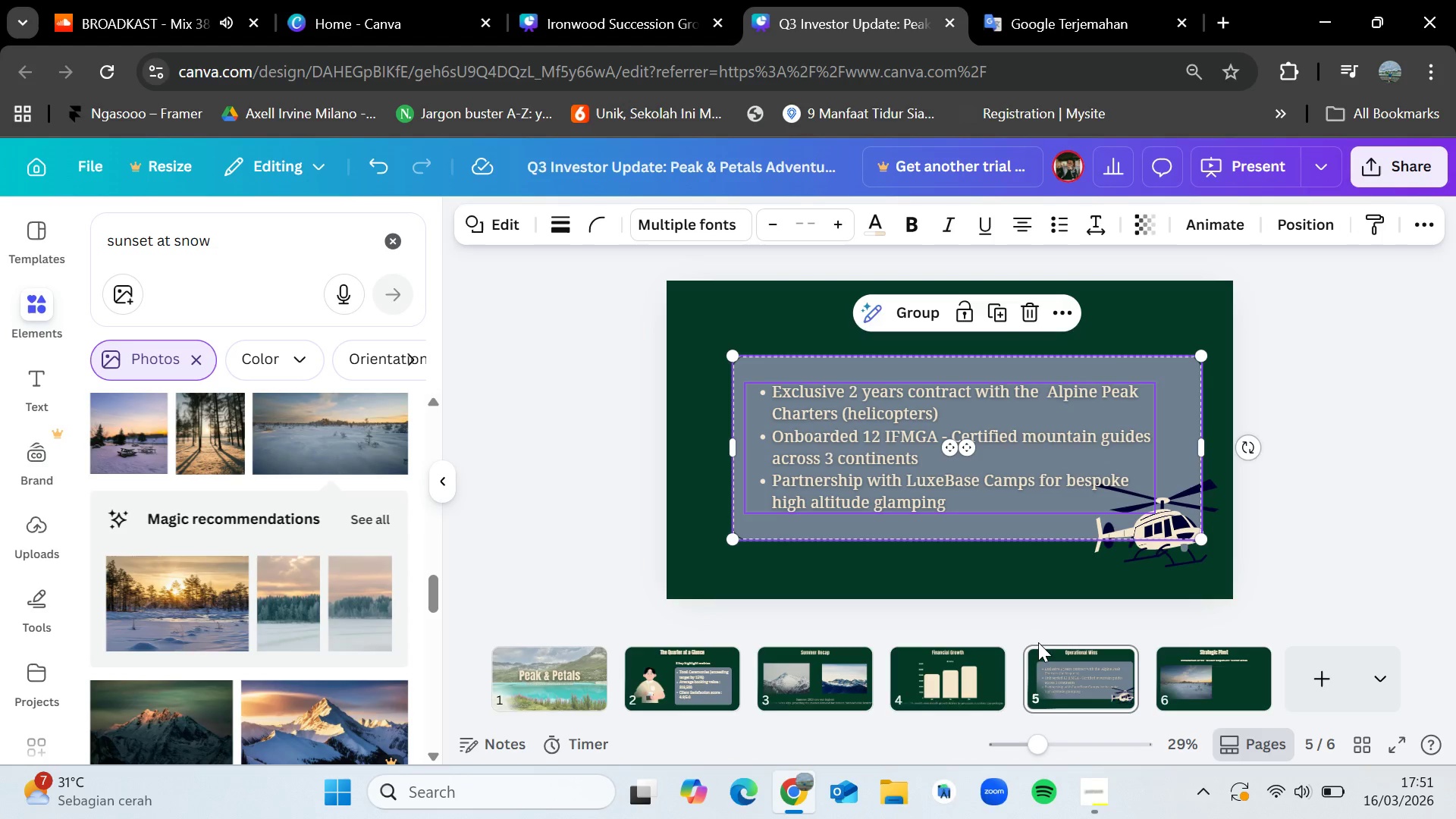 
left_click([1211, 673])
 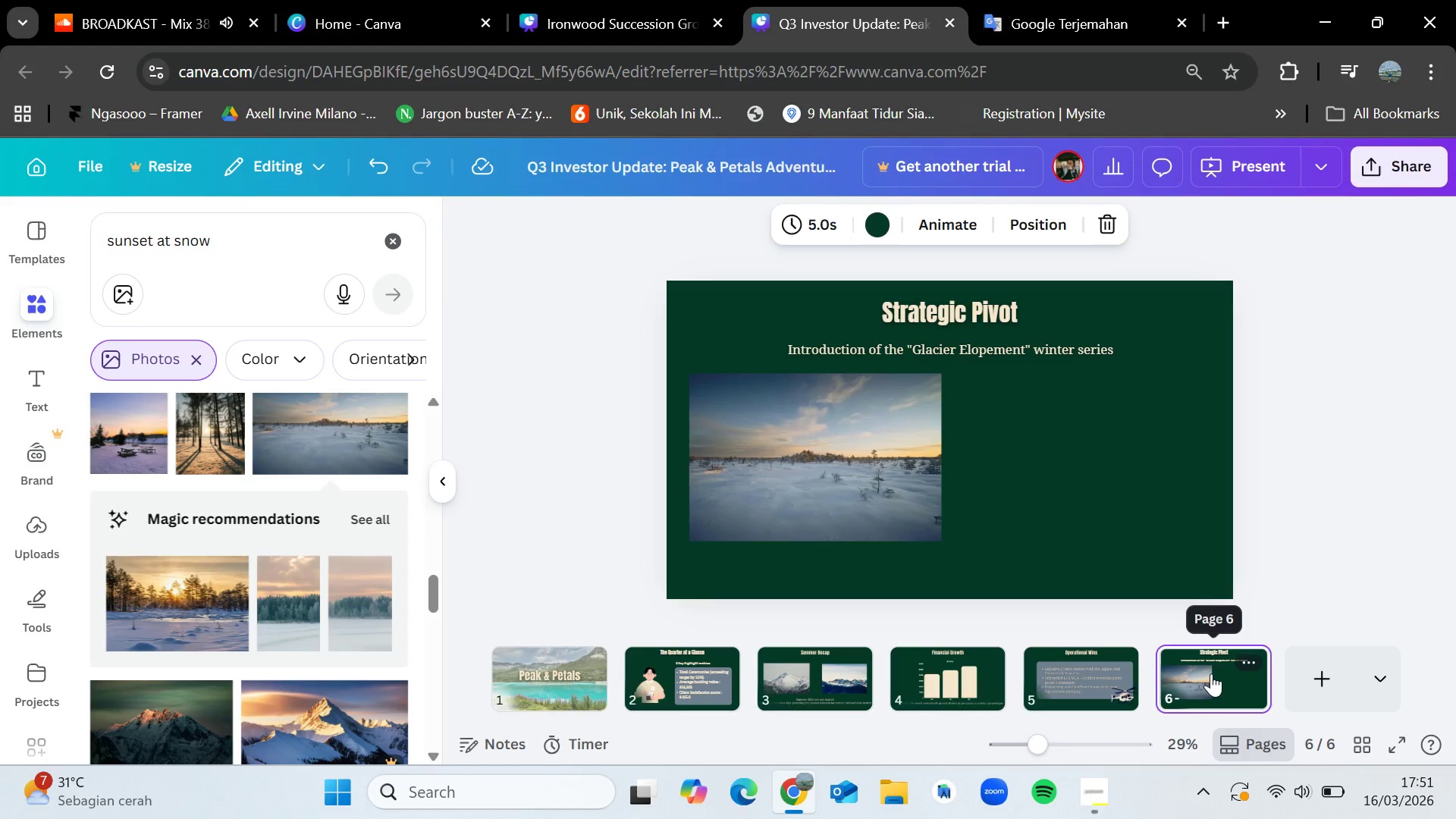 
key(Control+V)
 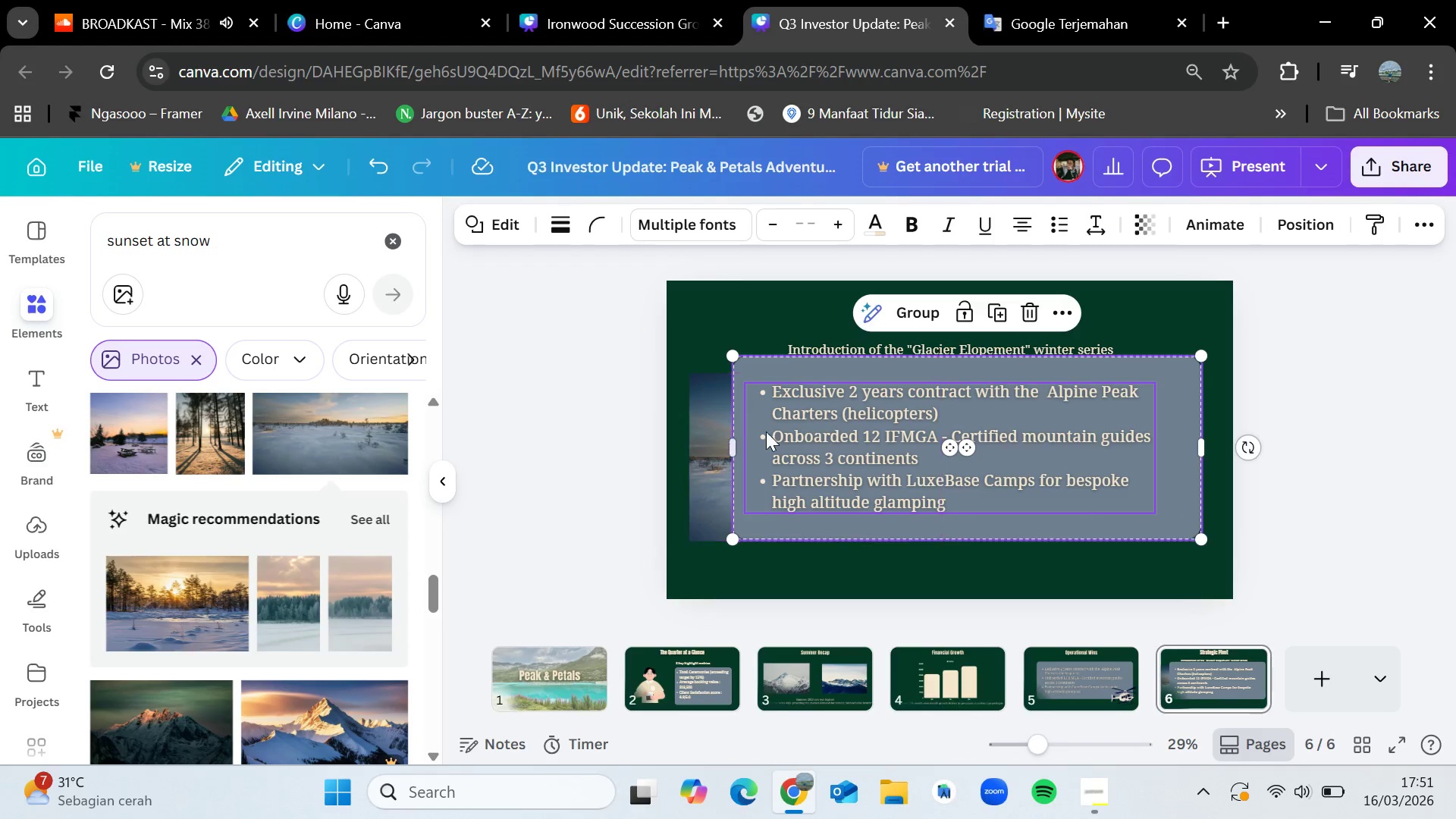 
left_click([920, 312])
 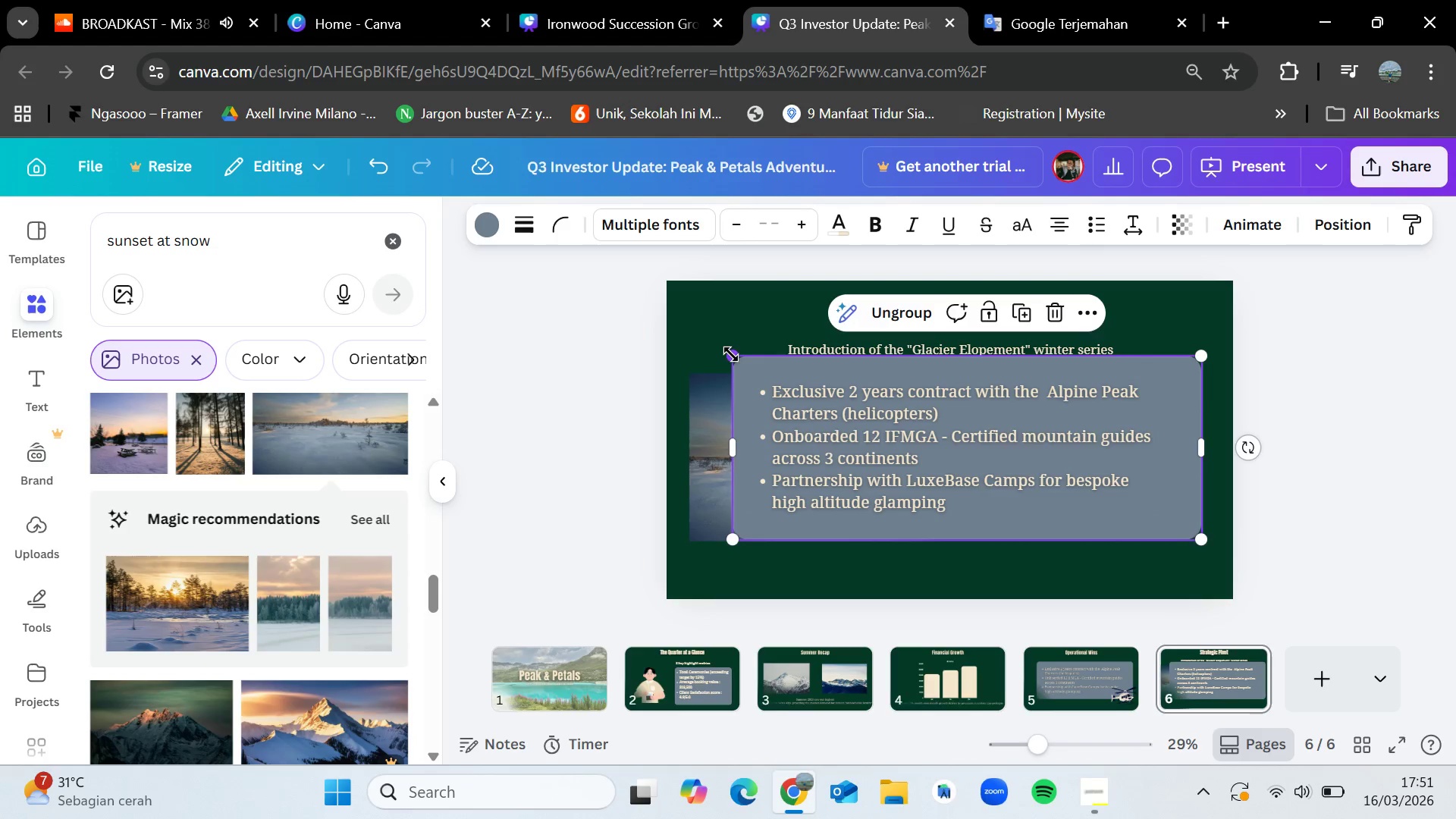 
left_click_drag(start_coordinate=[731, 354], to_coordinate=[903, 366])
 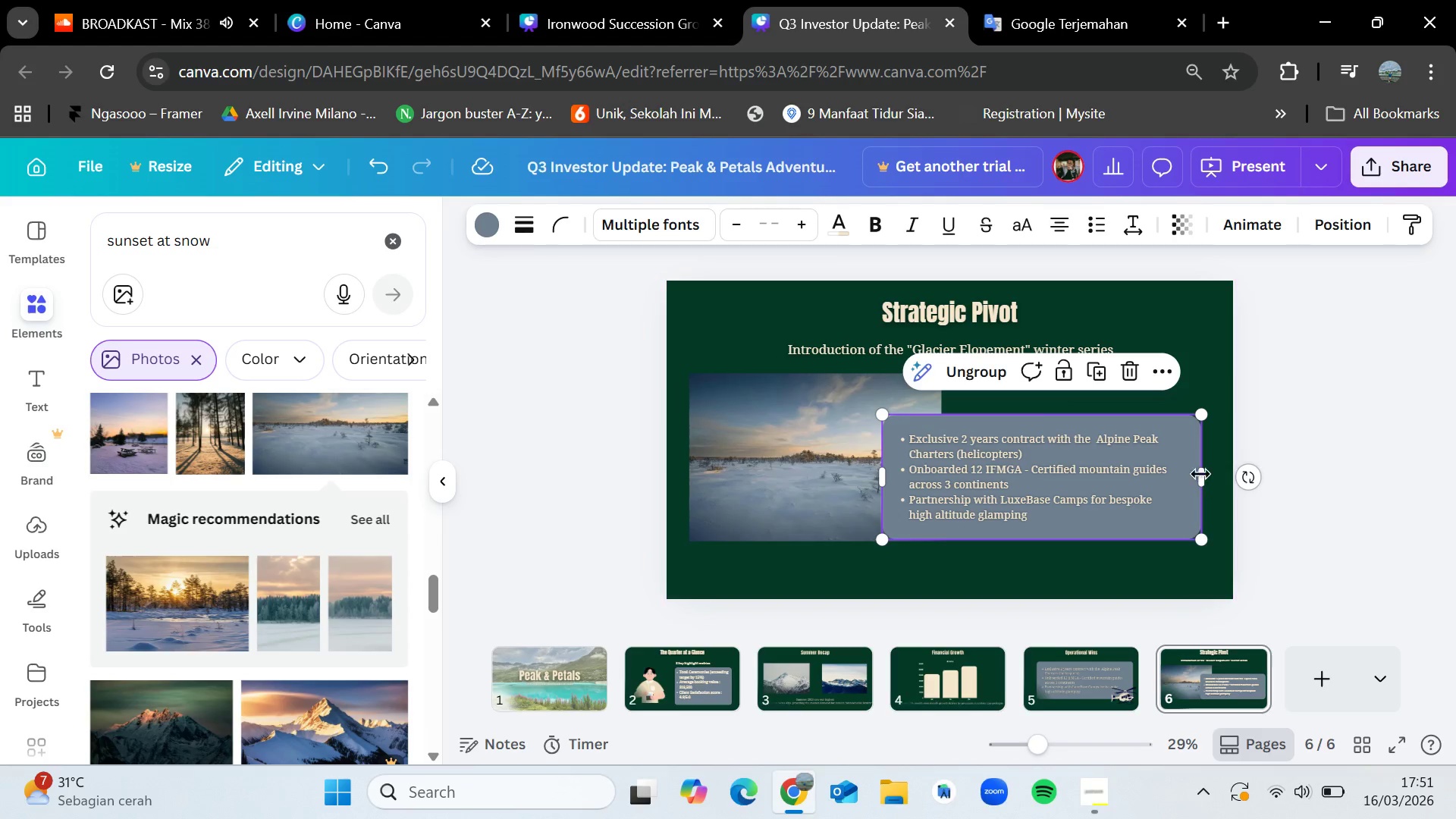 
left_click_drag(start_coordinate=[1196, 472], to_coordinate=[1124, 472])
 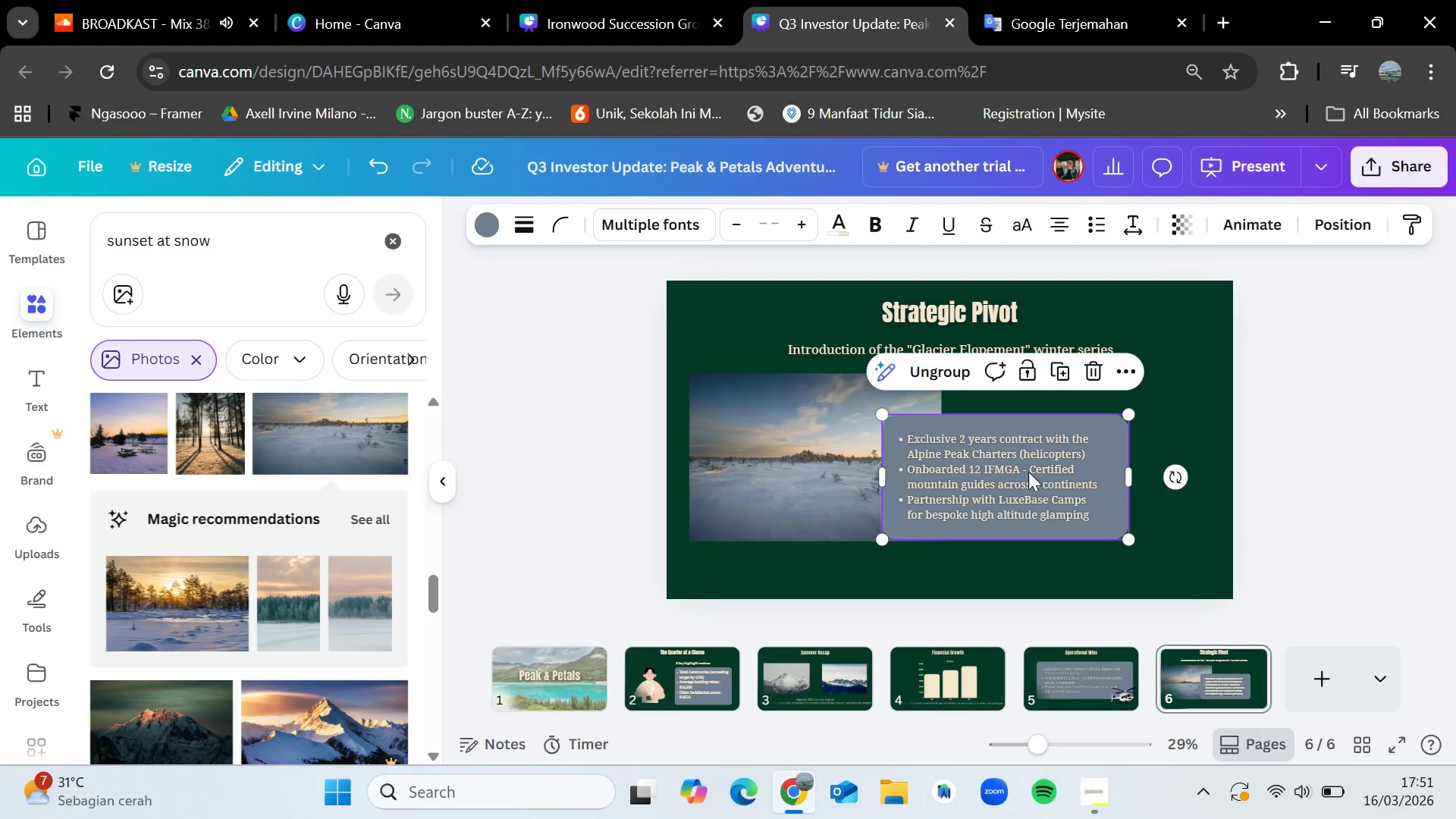 
left_click_drag(start_coordinate=[1027, 472], to_coordinate=[1106, 452])
 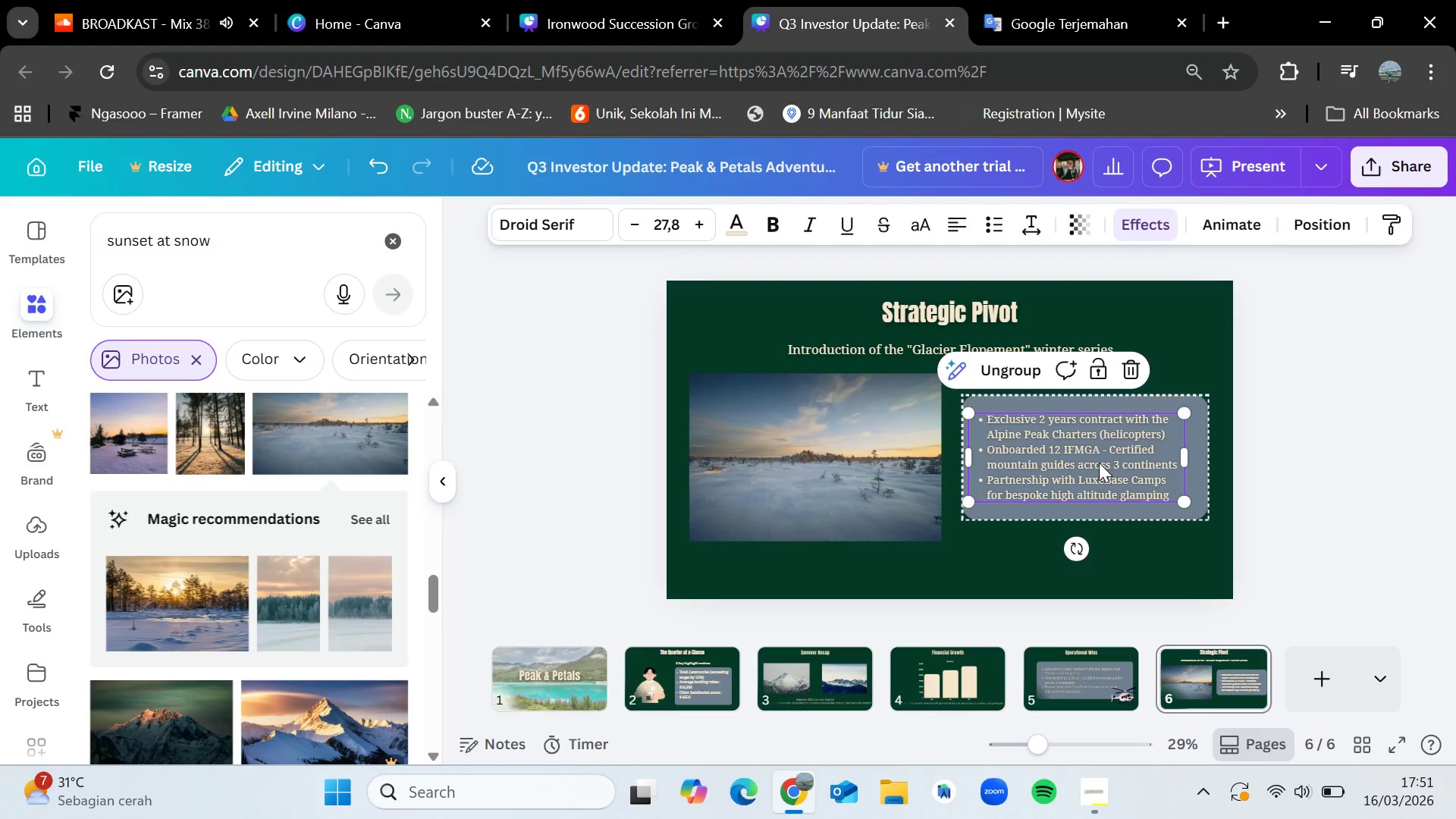 
double_click([1099, 463])
 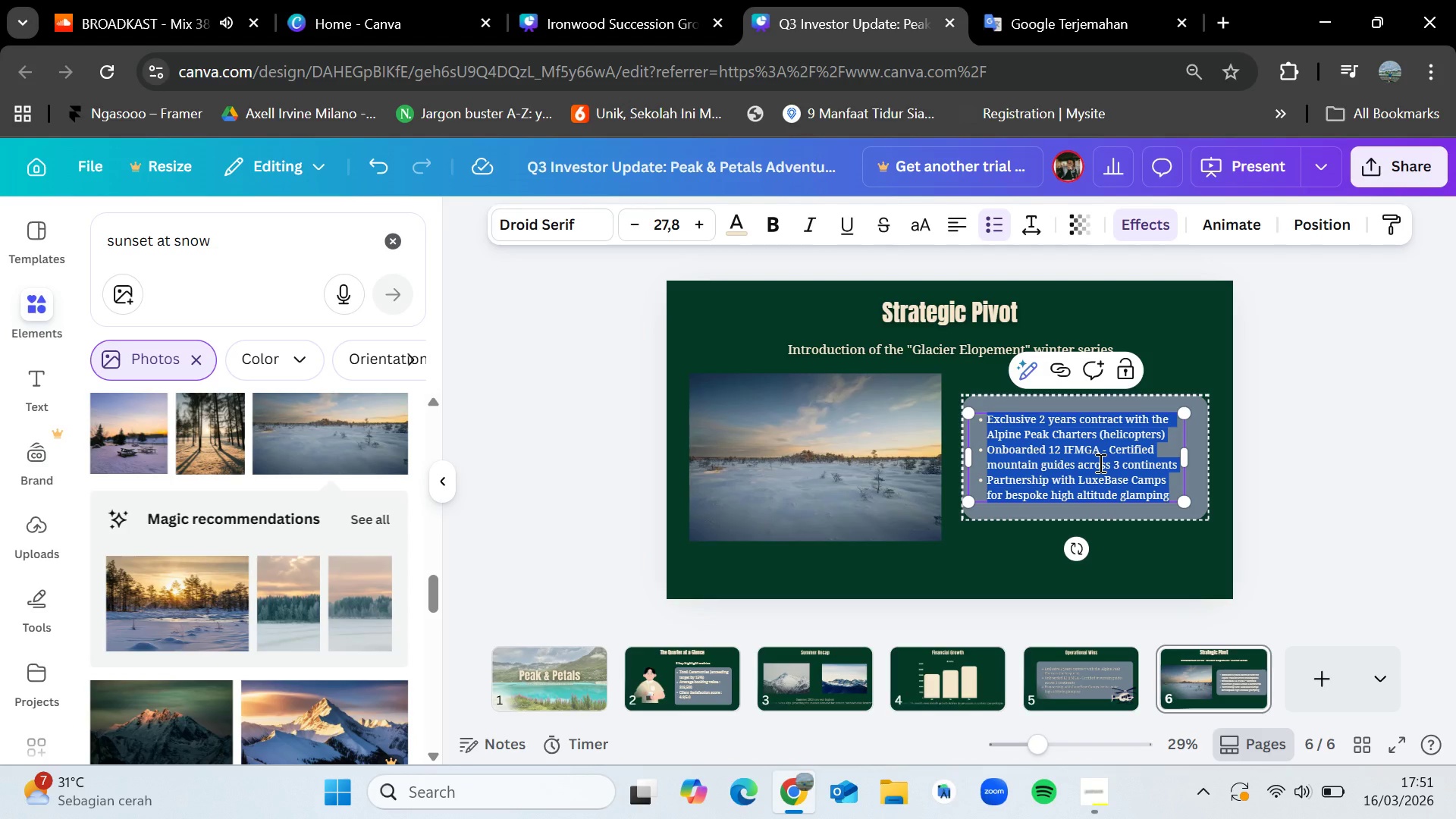 
key(Backspace)
key(Backspace)
type(Transitioning from summer summits to glacier)
 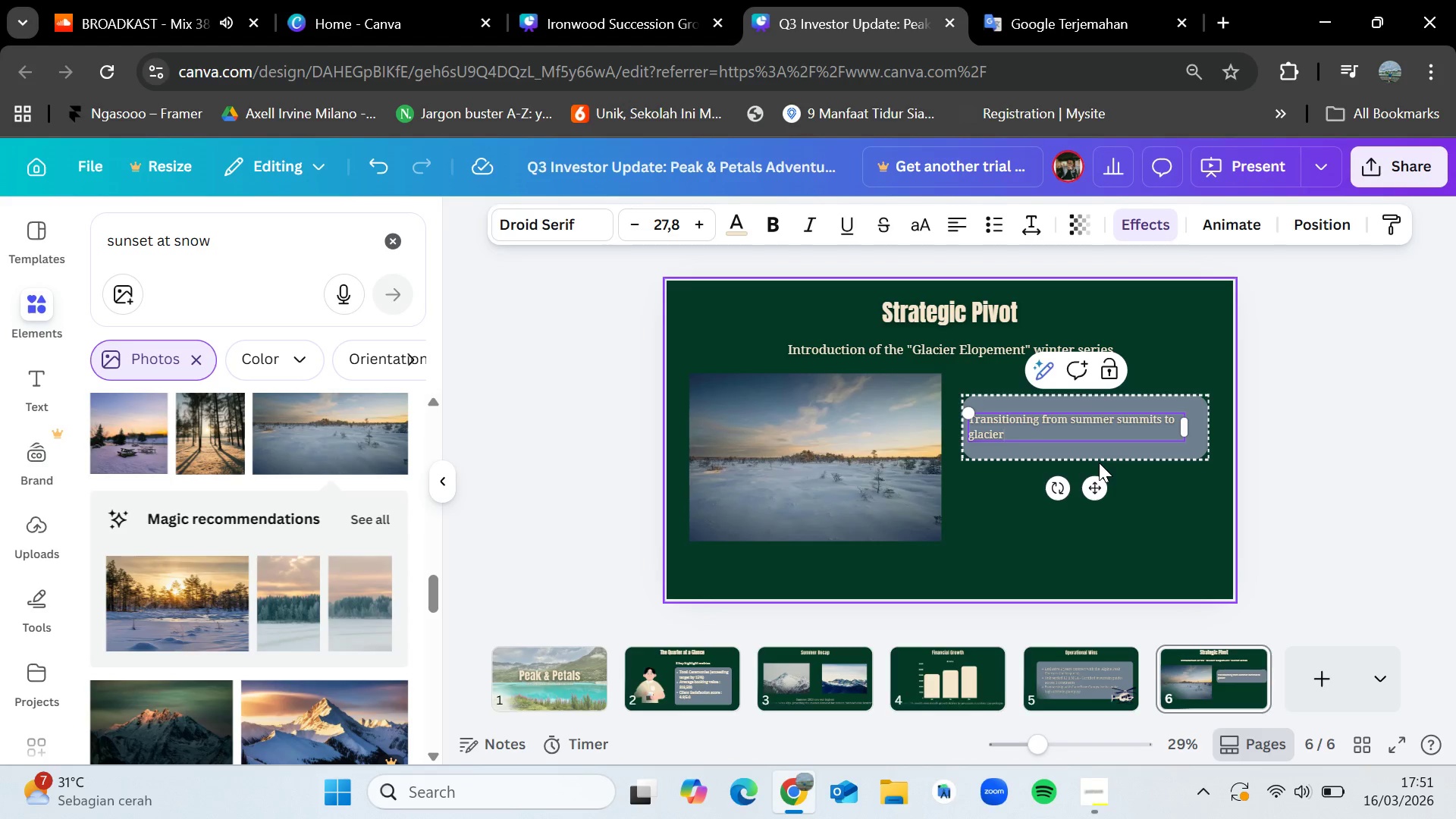 
type( Elopmene)
key(Backspace)
type(ts)
 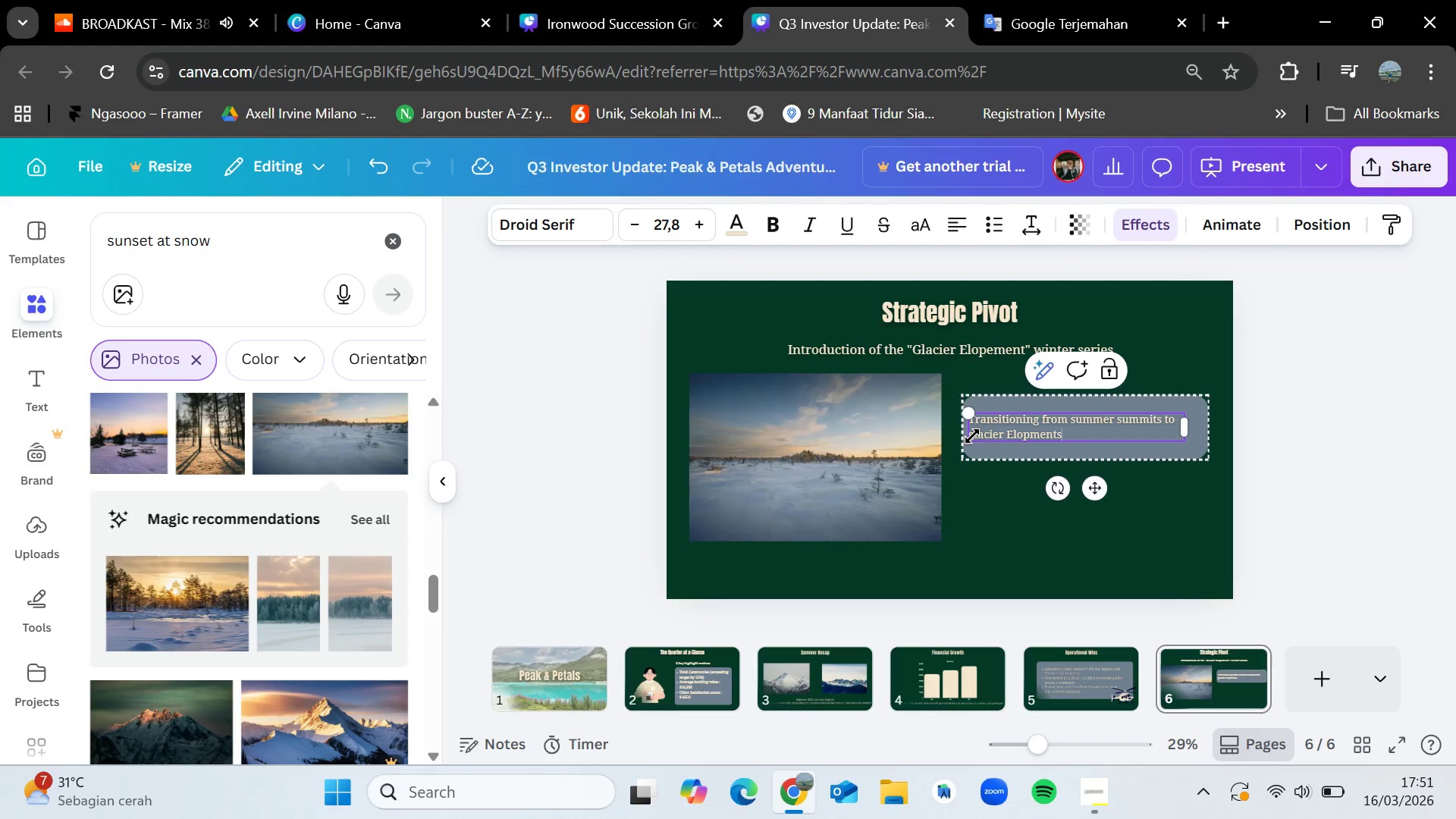 
wait(7.2)
 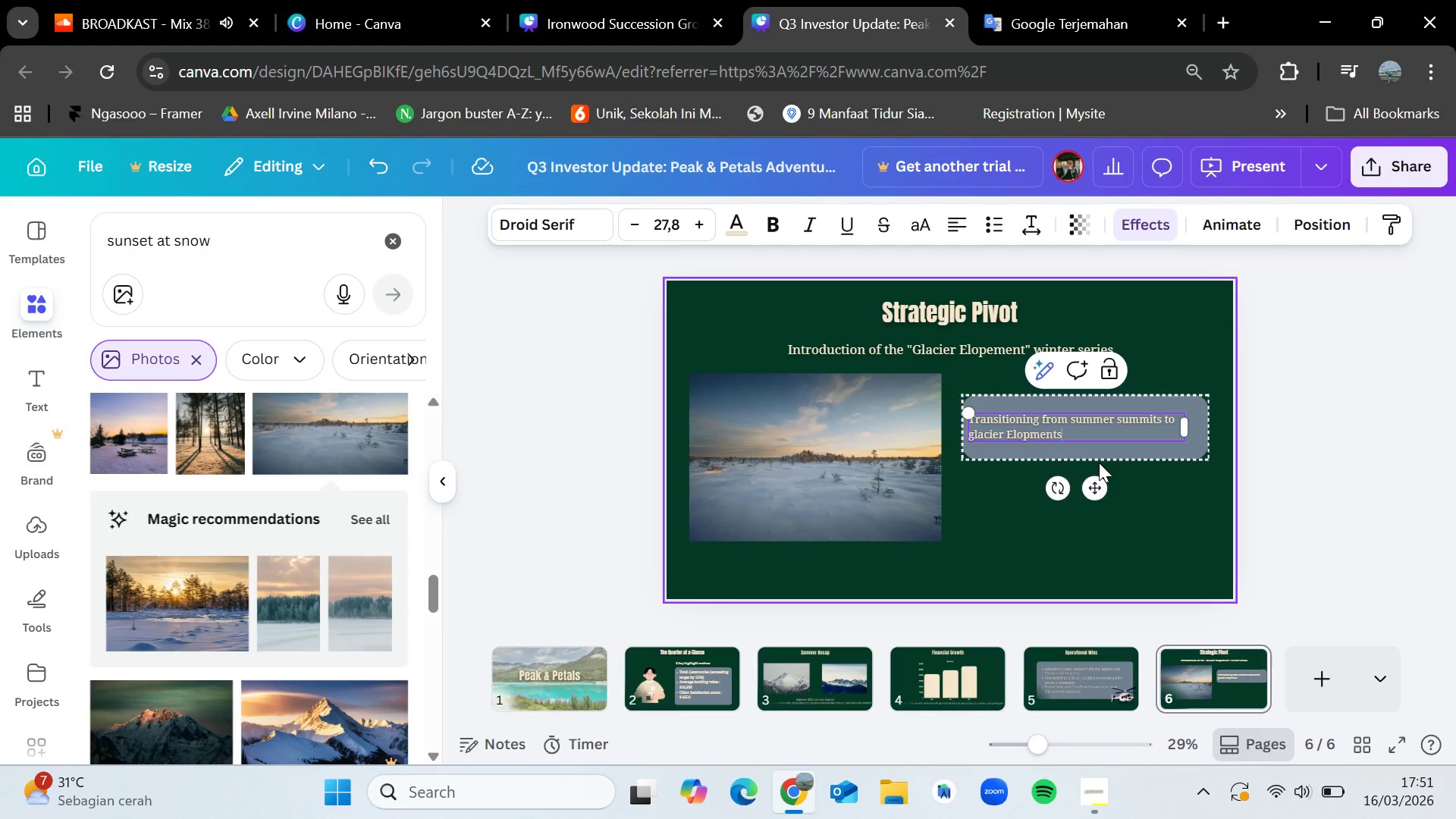 
left_click([974, 433])
 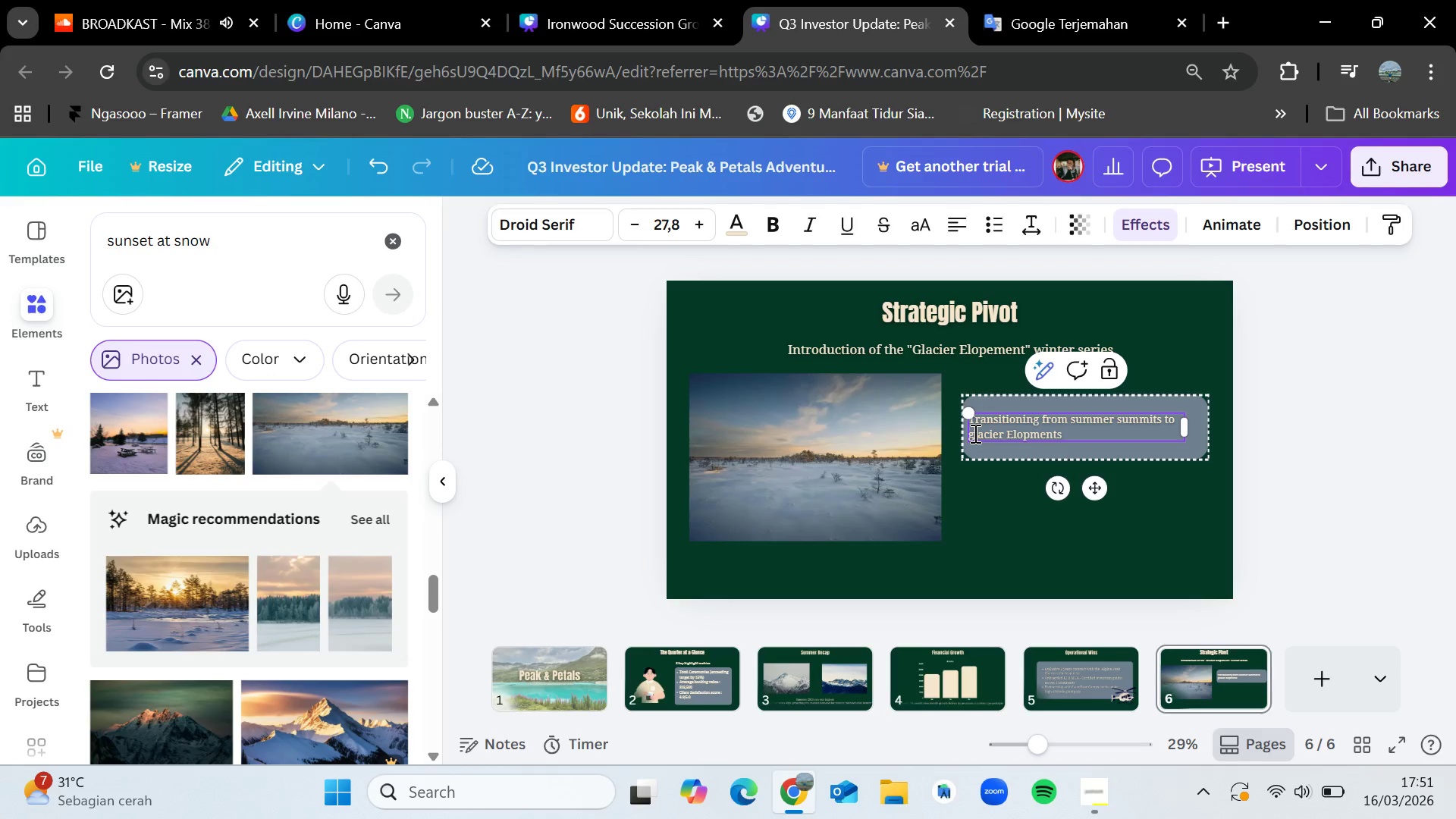 
key(Backspace)
 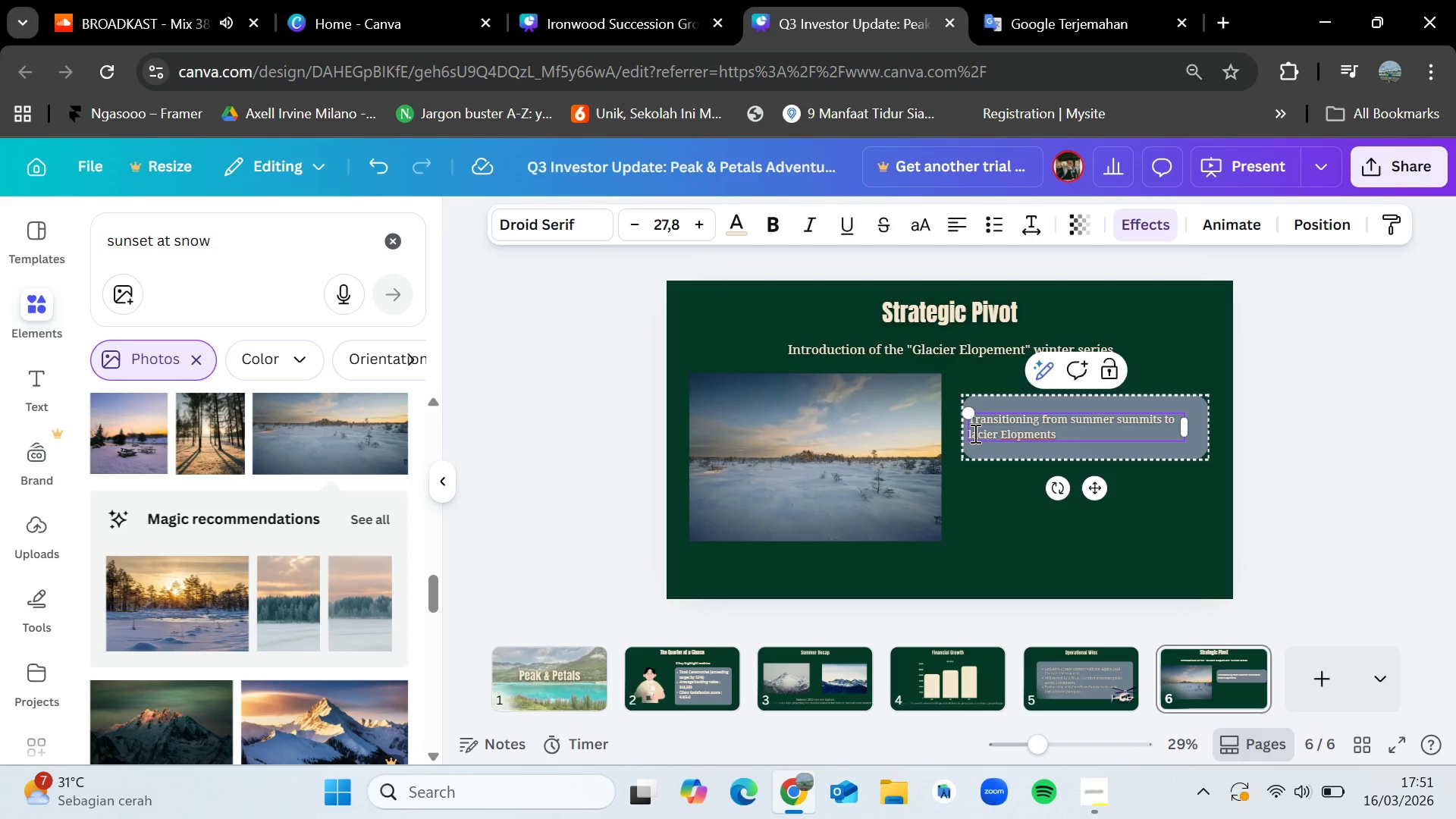 
key(Shift+G)
 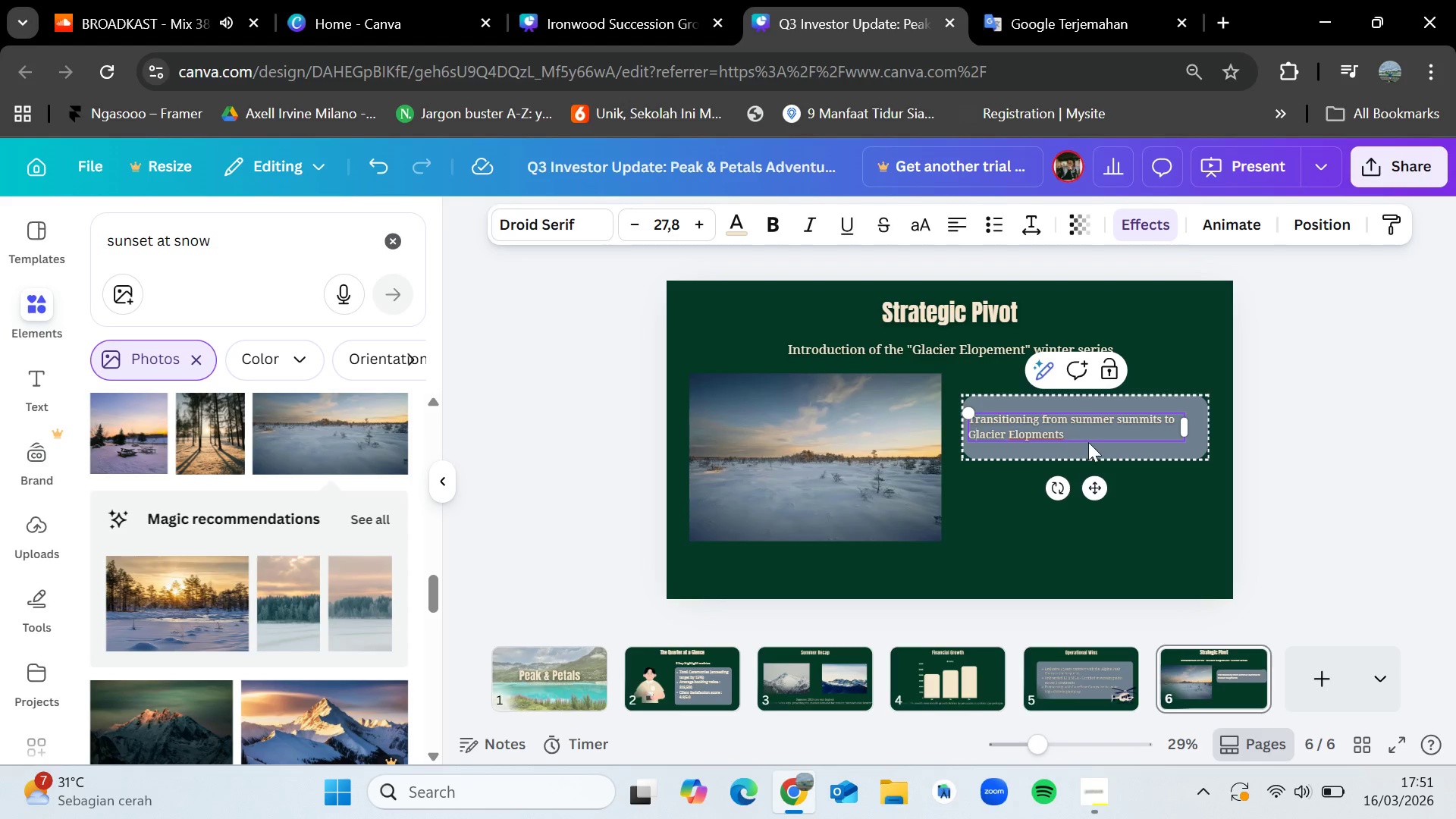 
left_click([1084, 437])
 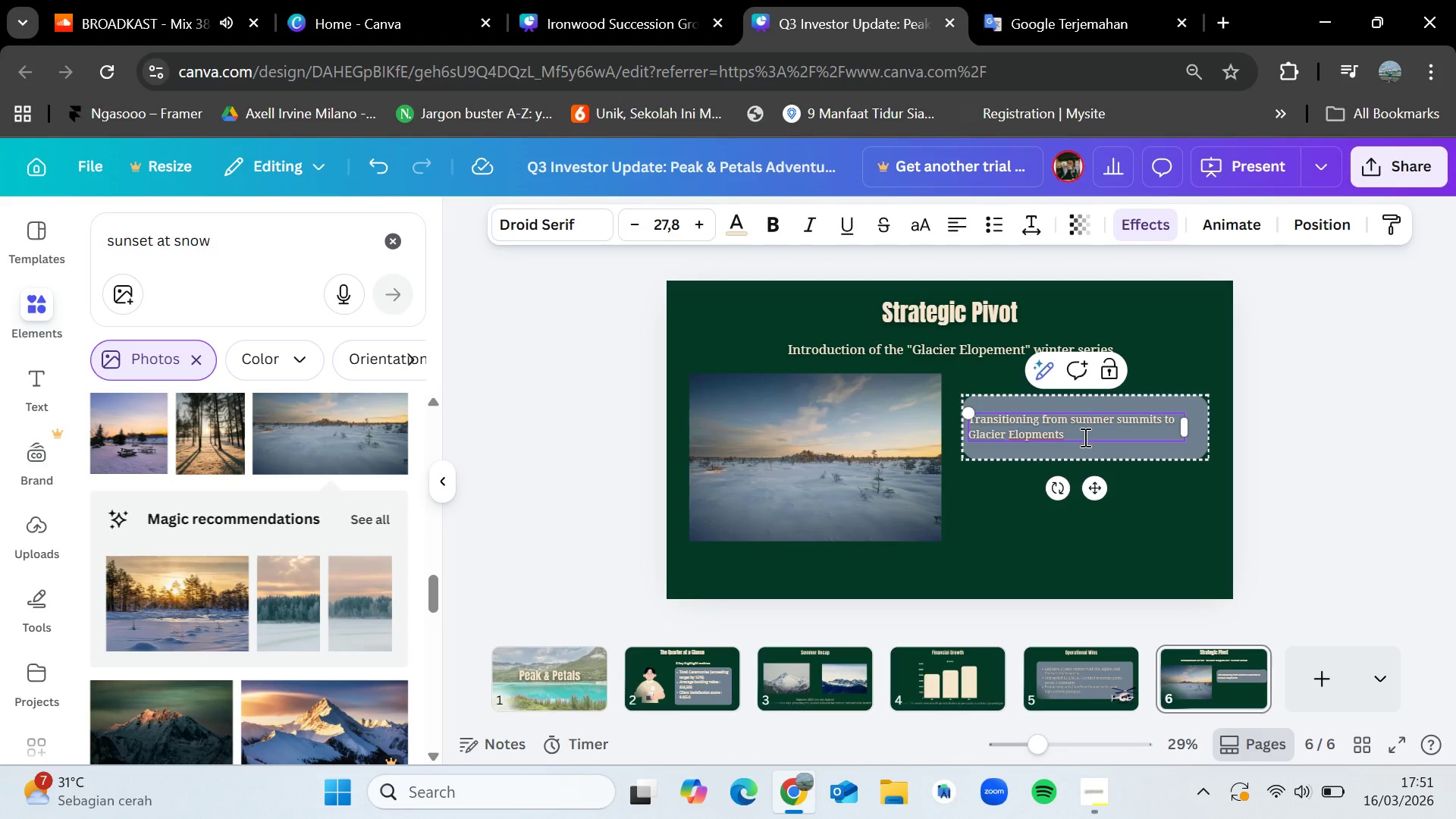 
type(.Tapping into the winter wonder;)
key(Backspace)
type(;)
key(Backspace)
type(land)
 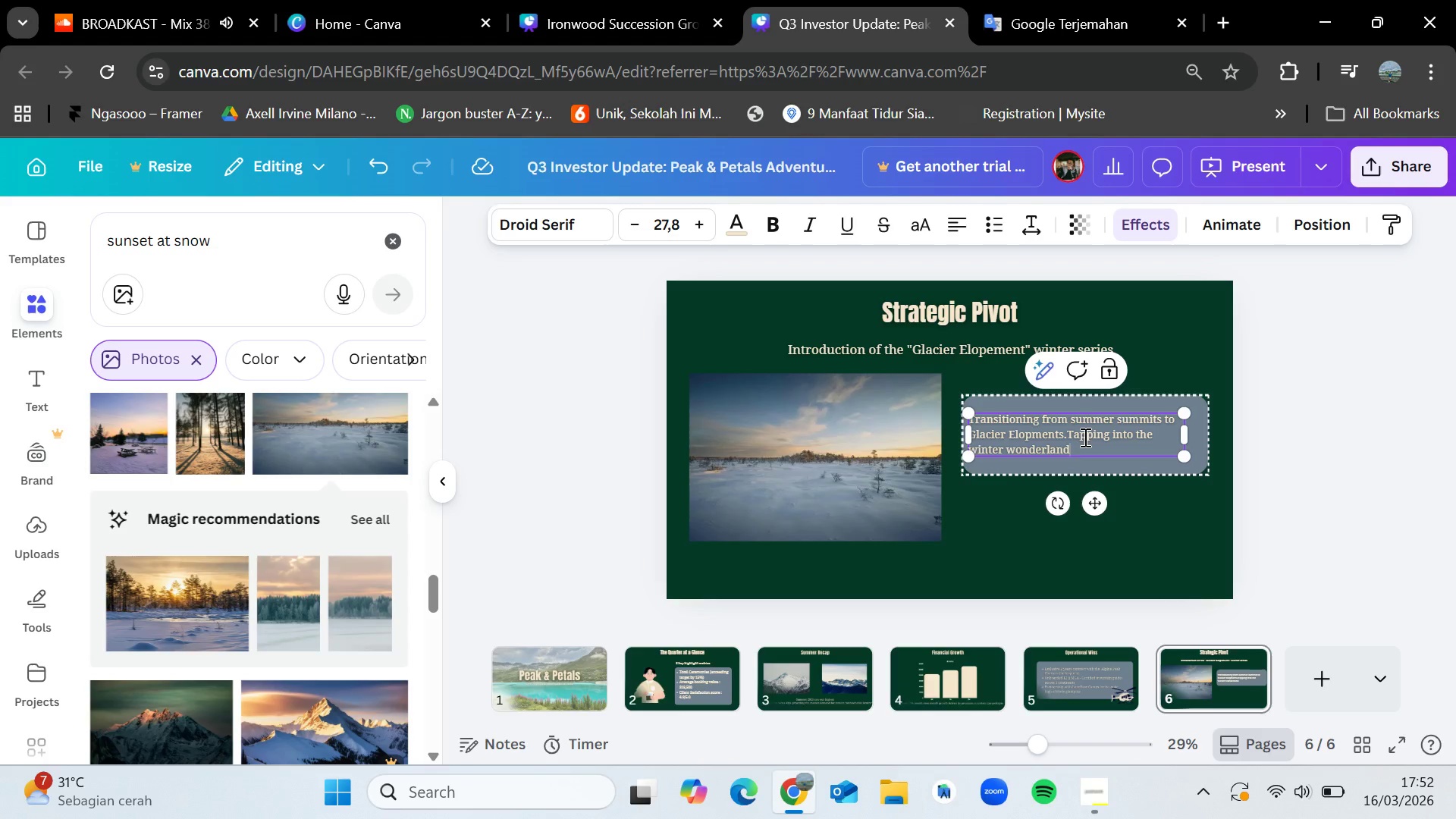 
type( market with exclusive access to private ice fields)
 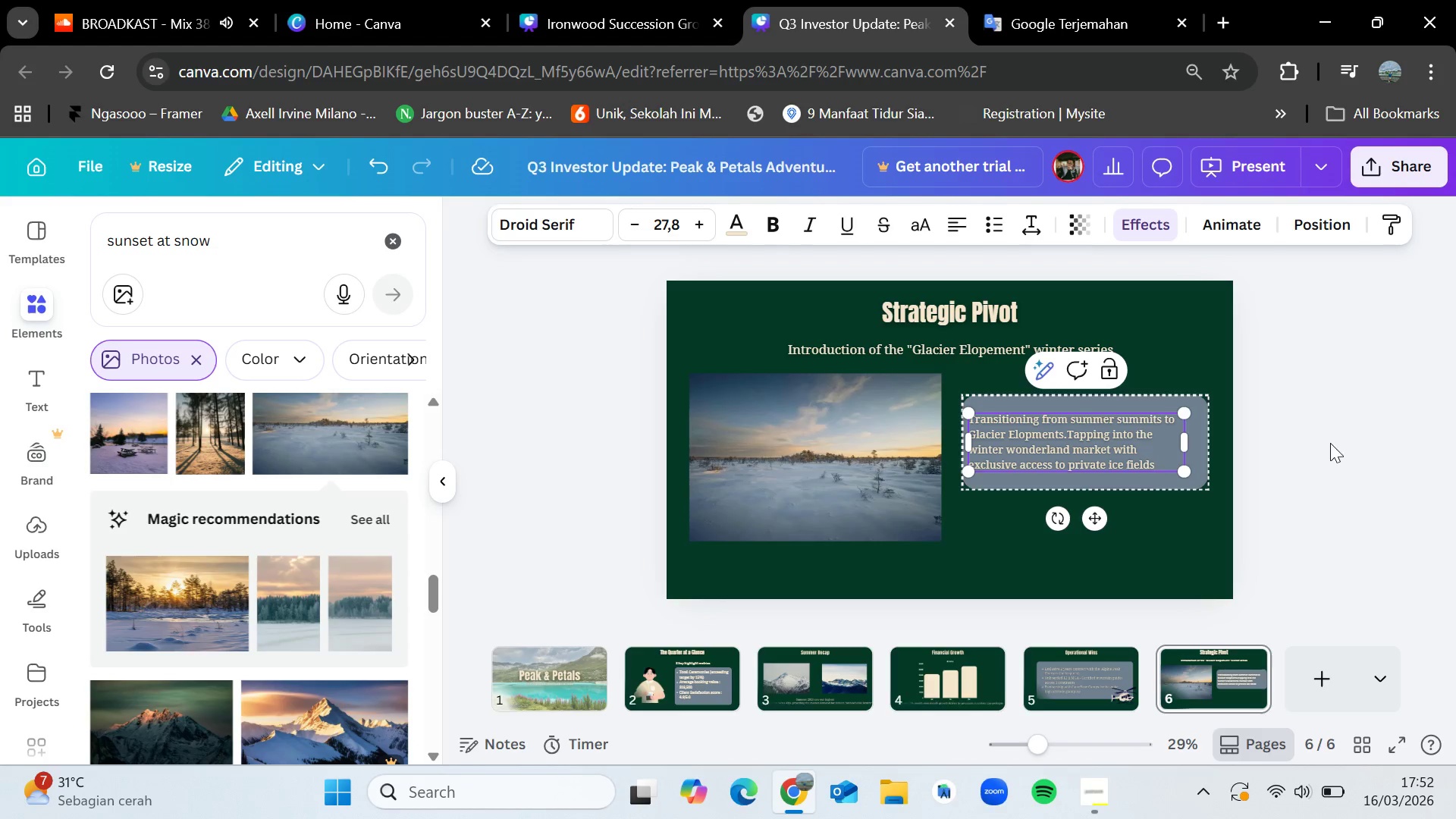 
double_click([1155, 441])
 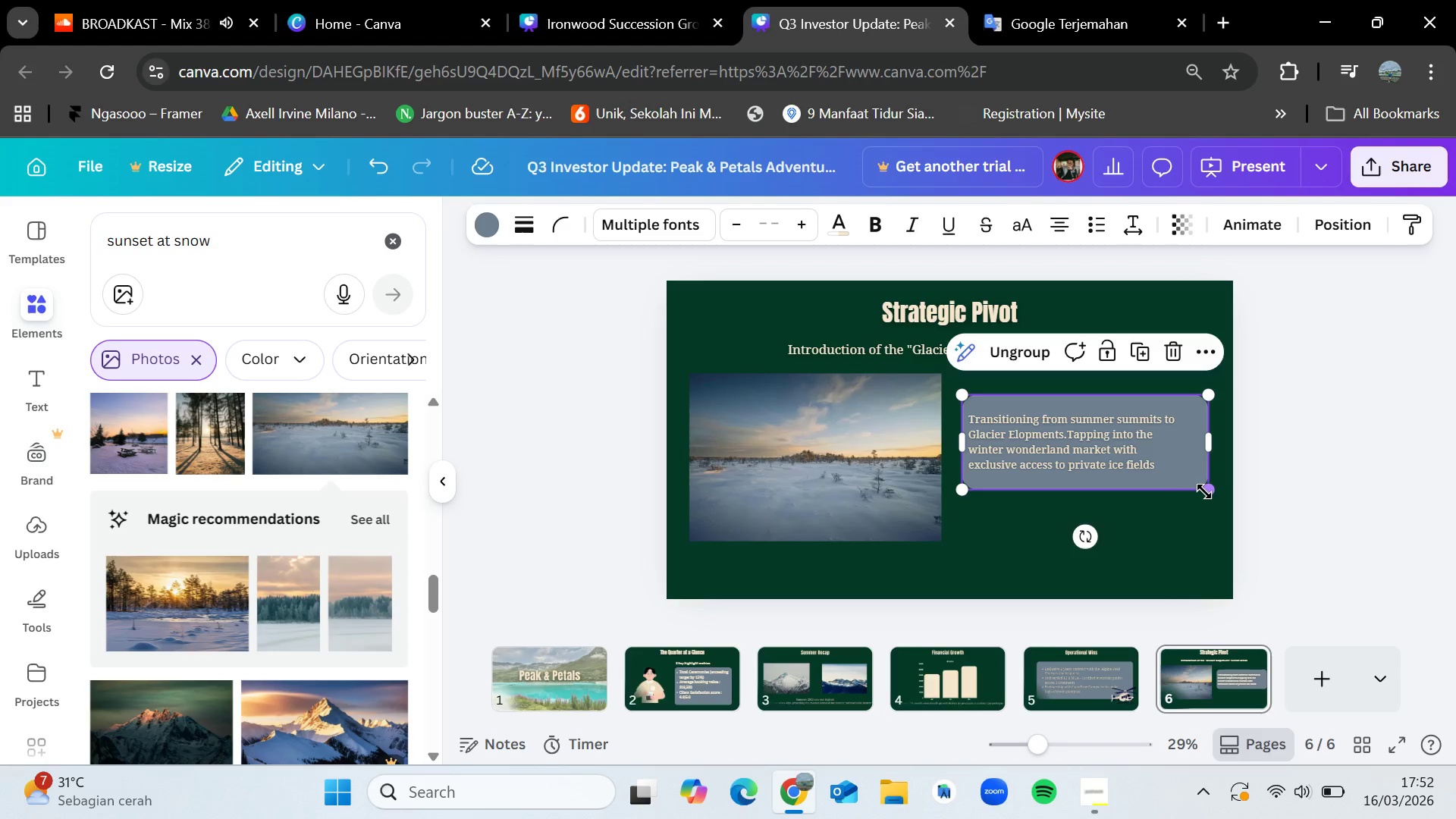 
left_click_drag(start_coordinate=[1206, 491], to_coordinate=[1245, 625])
 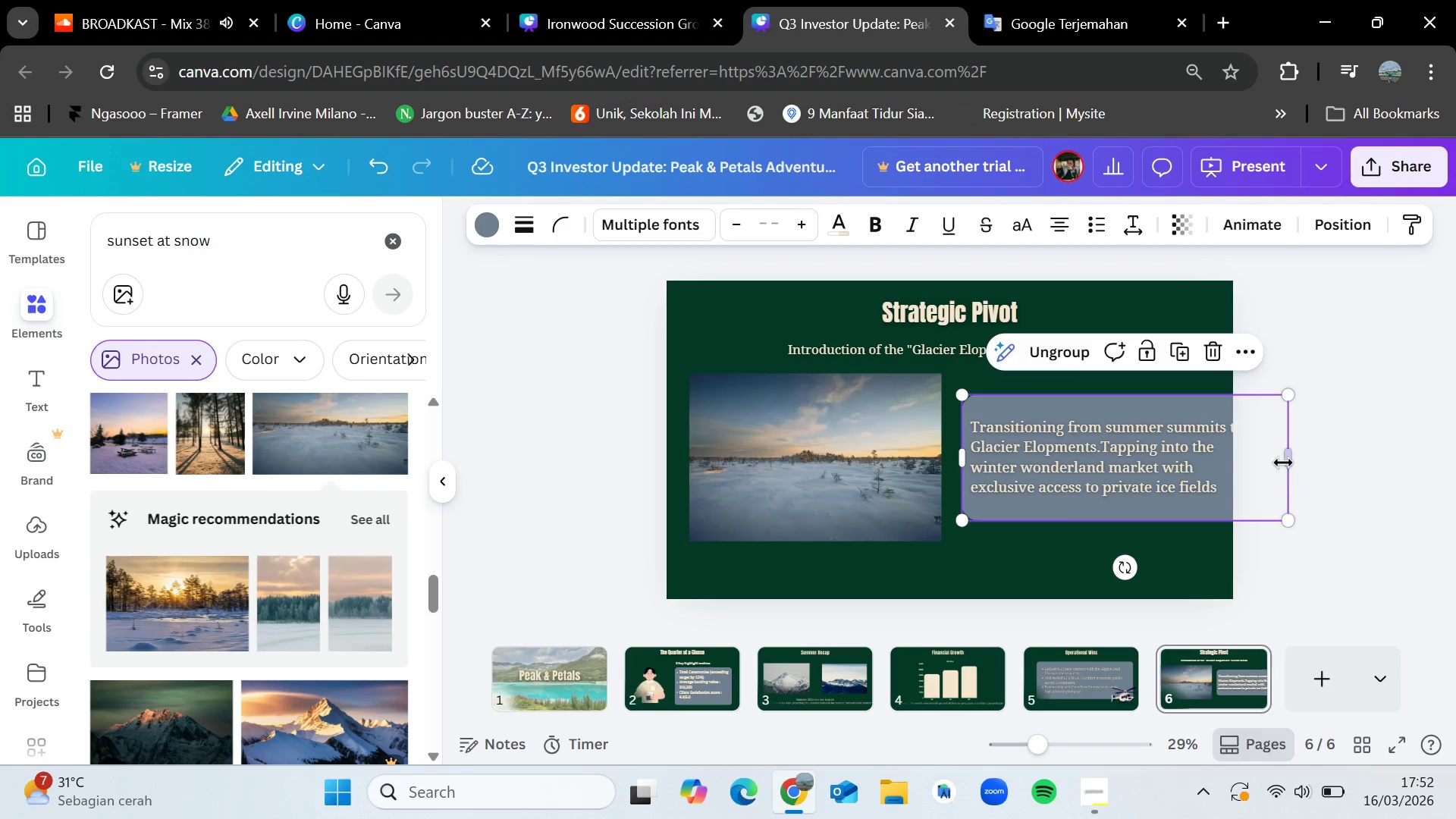 
left_click_drag(start_coordinate=[1287, 454], to_coordinate=[1213, 450])
 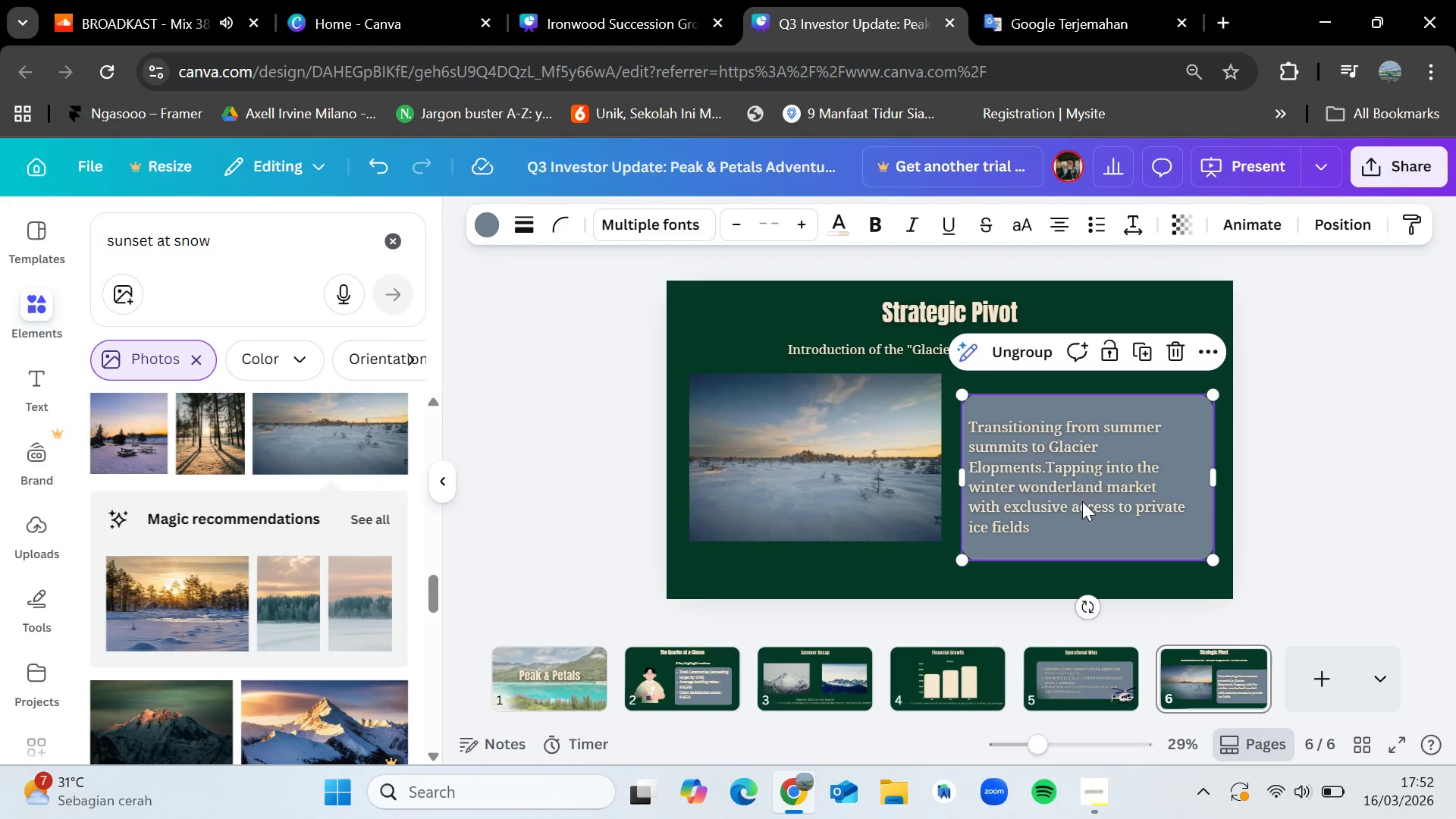 
left_click_drag(start_coordinate=[1081, 500], to_coordinate=[1082, 480])
 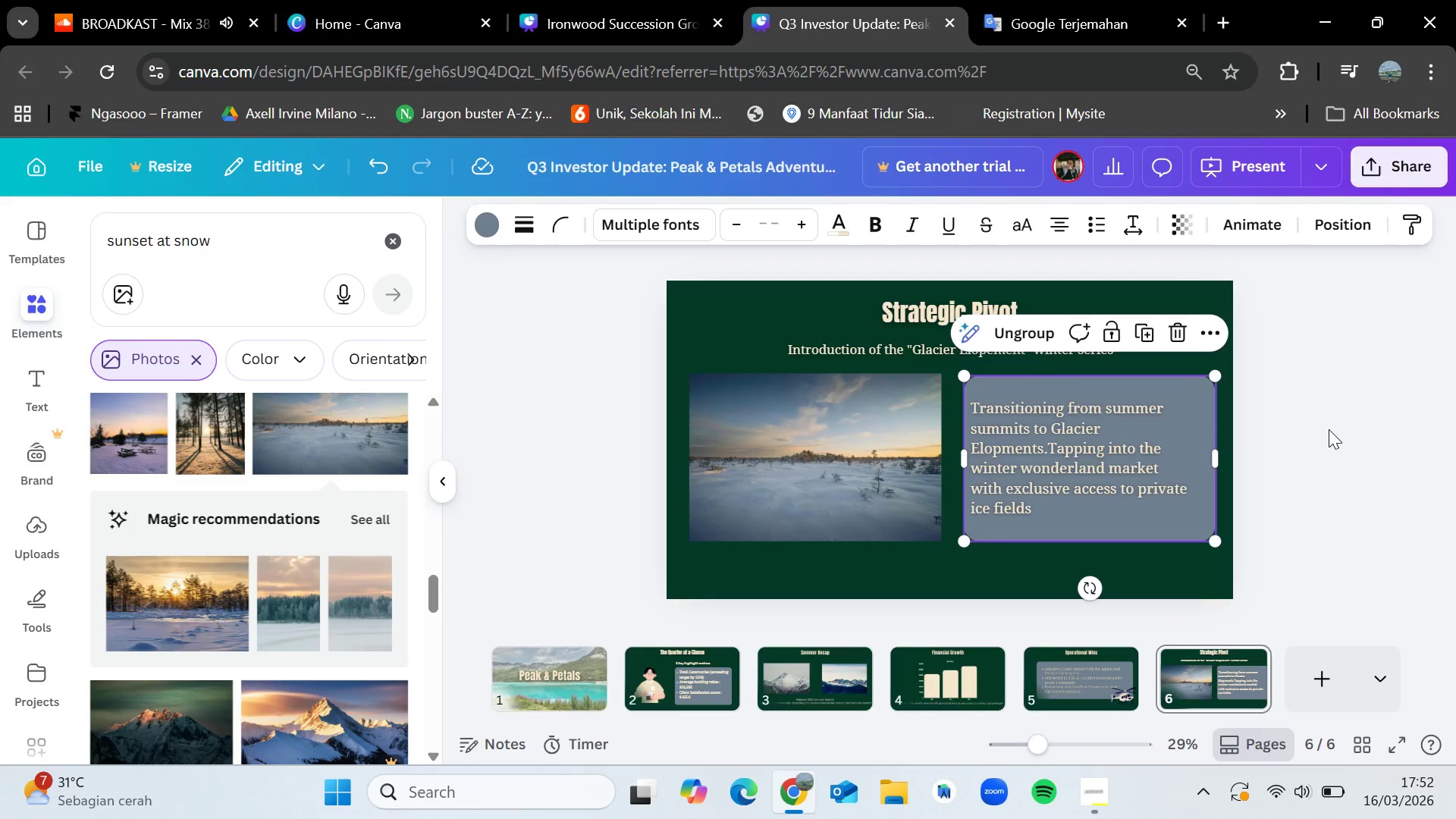 
left_click([1329, 429])
 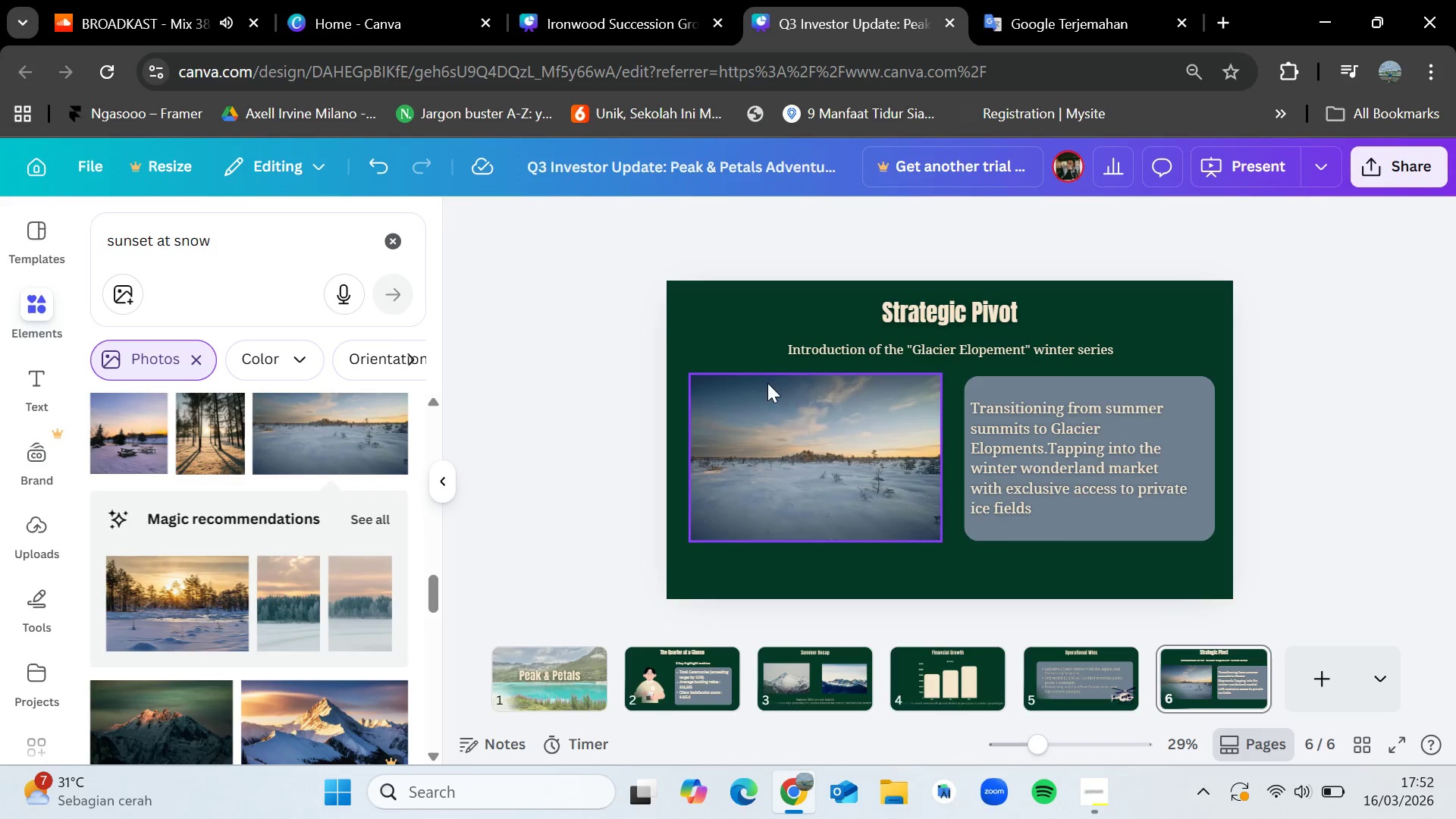 
left_click([389, 246])
 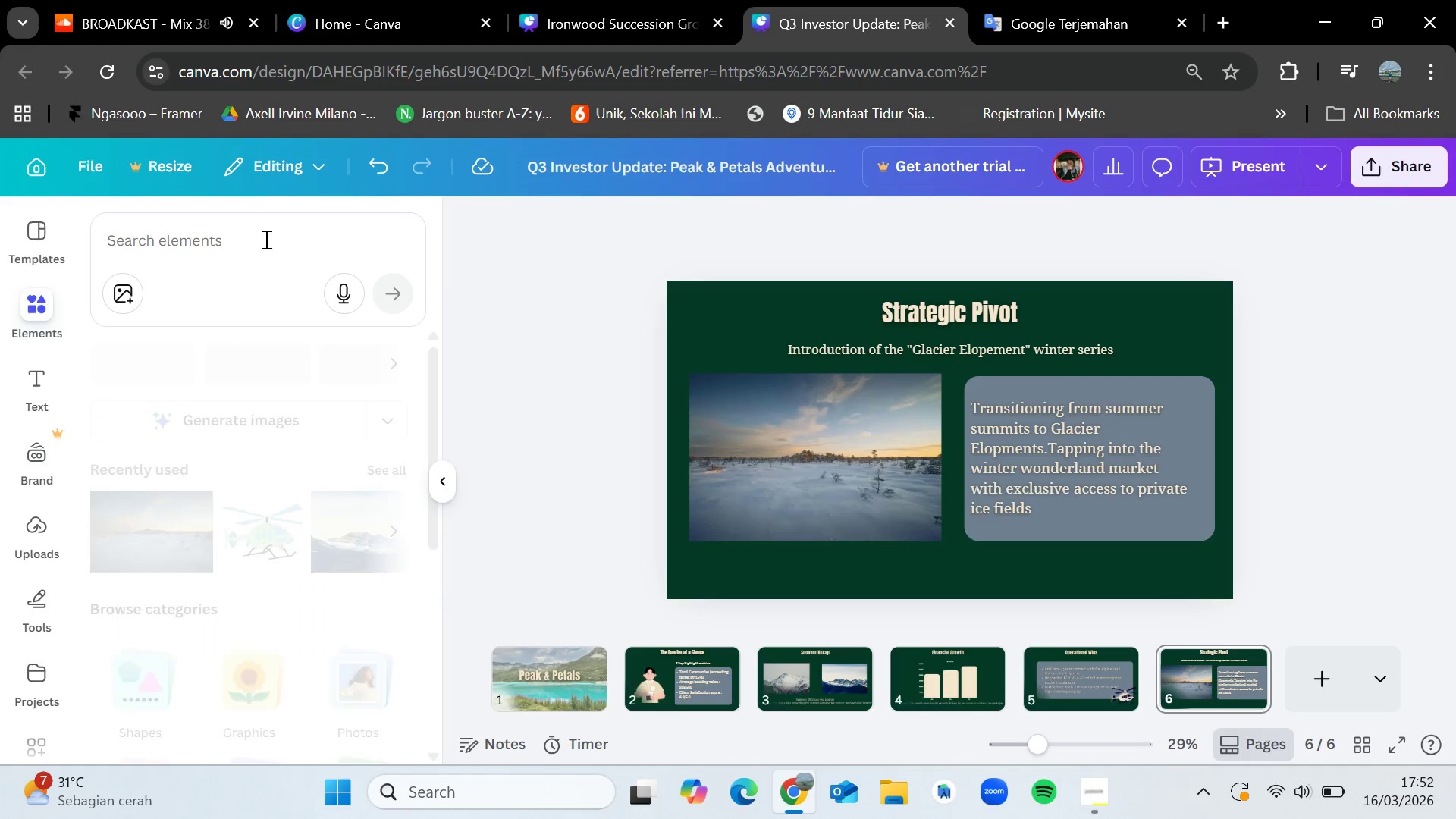 
left_click([262, 240])
 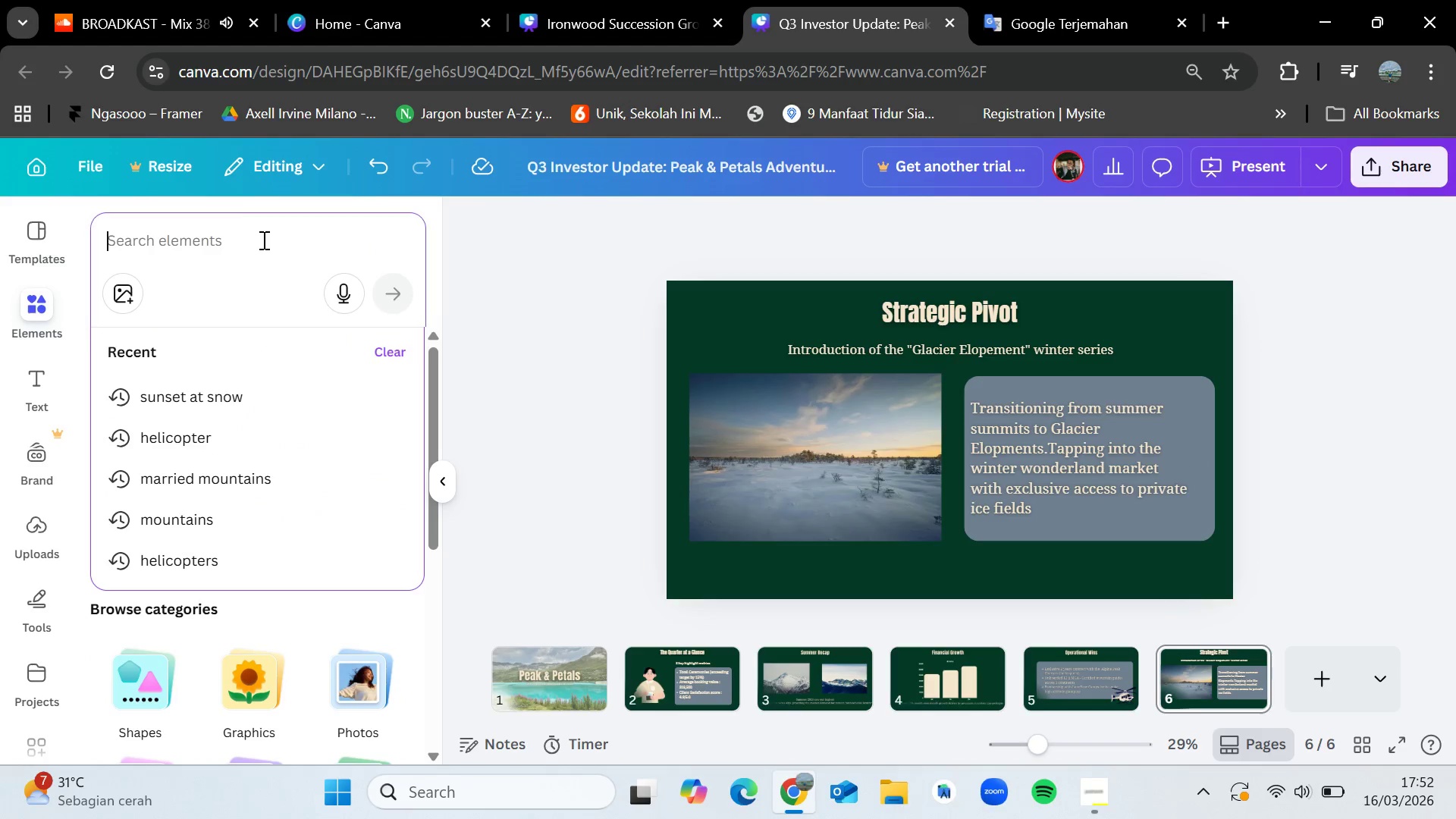 
type(glacier)
 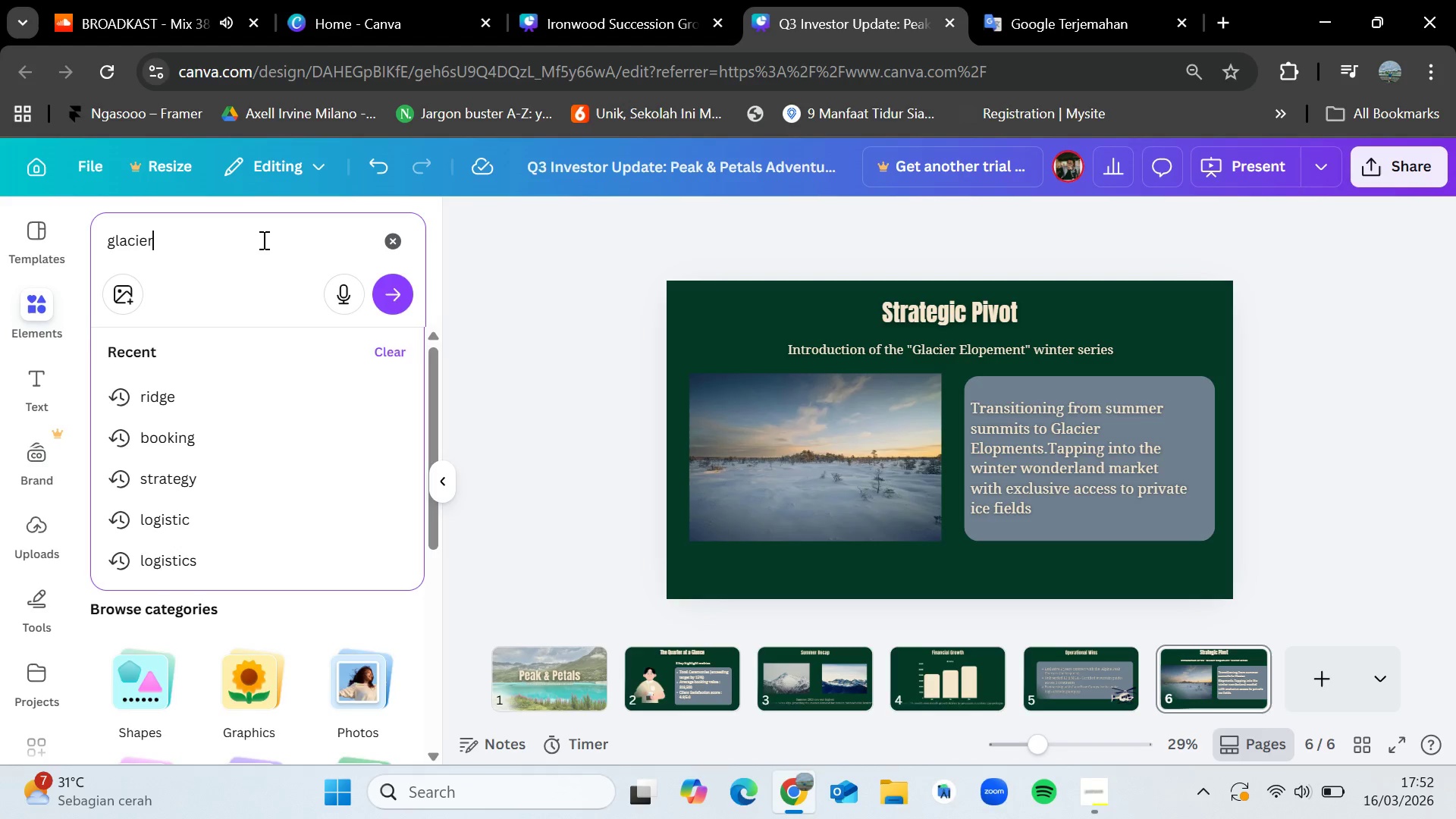 
key(Enter)
 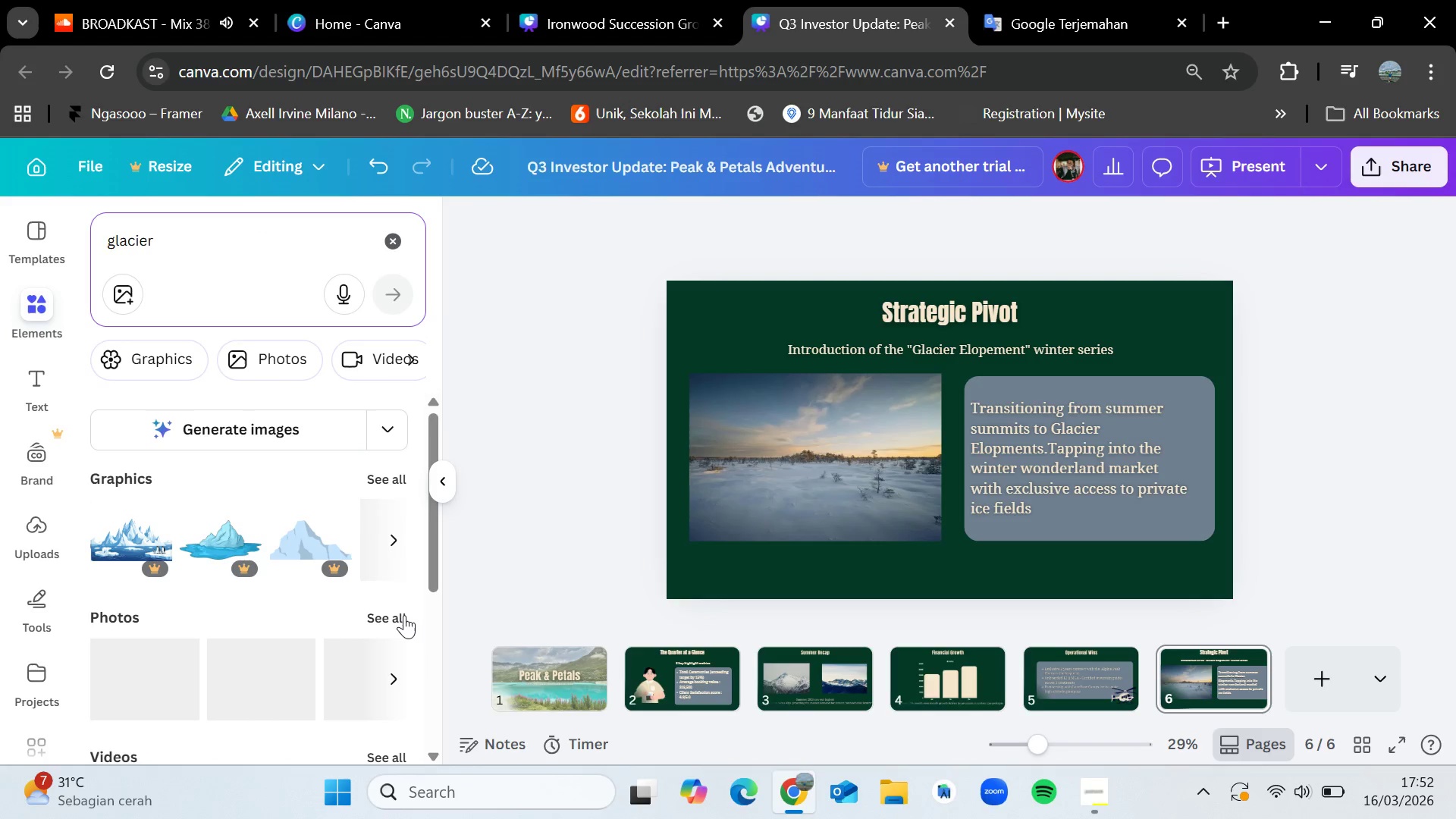 
left_click([396, 613])
 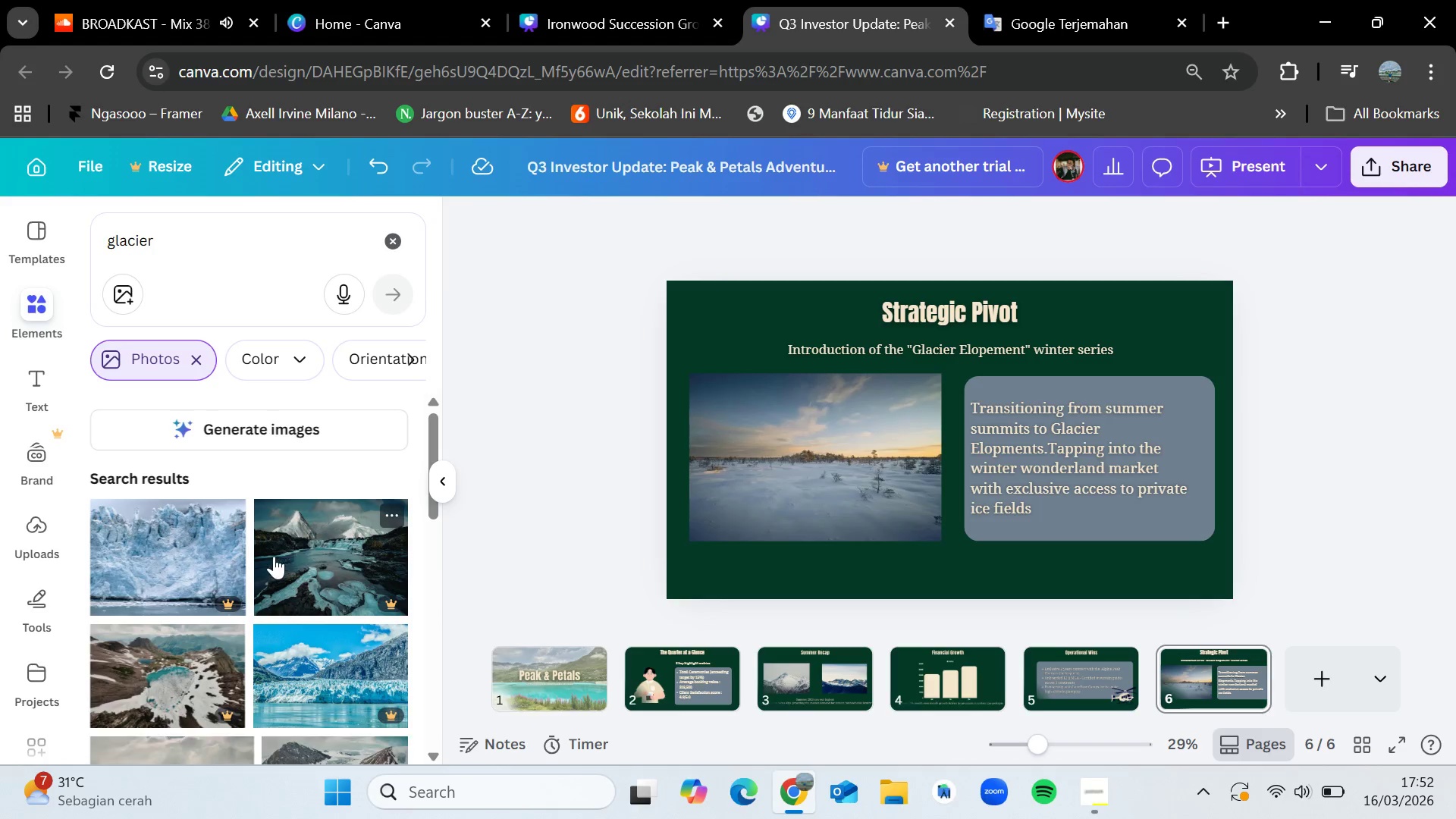 
scroll: coordinate [273, 565], scroll_direction: down, amount: 4.0
 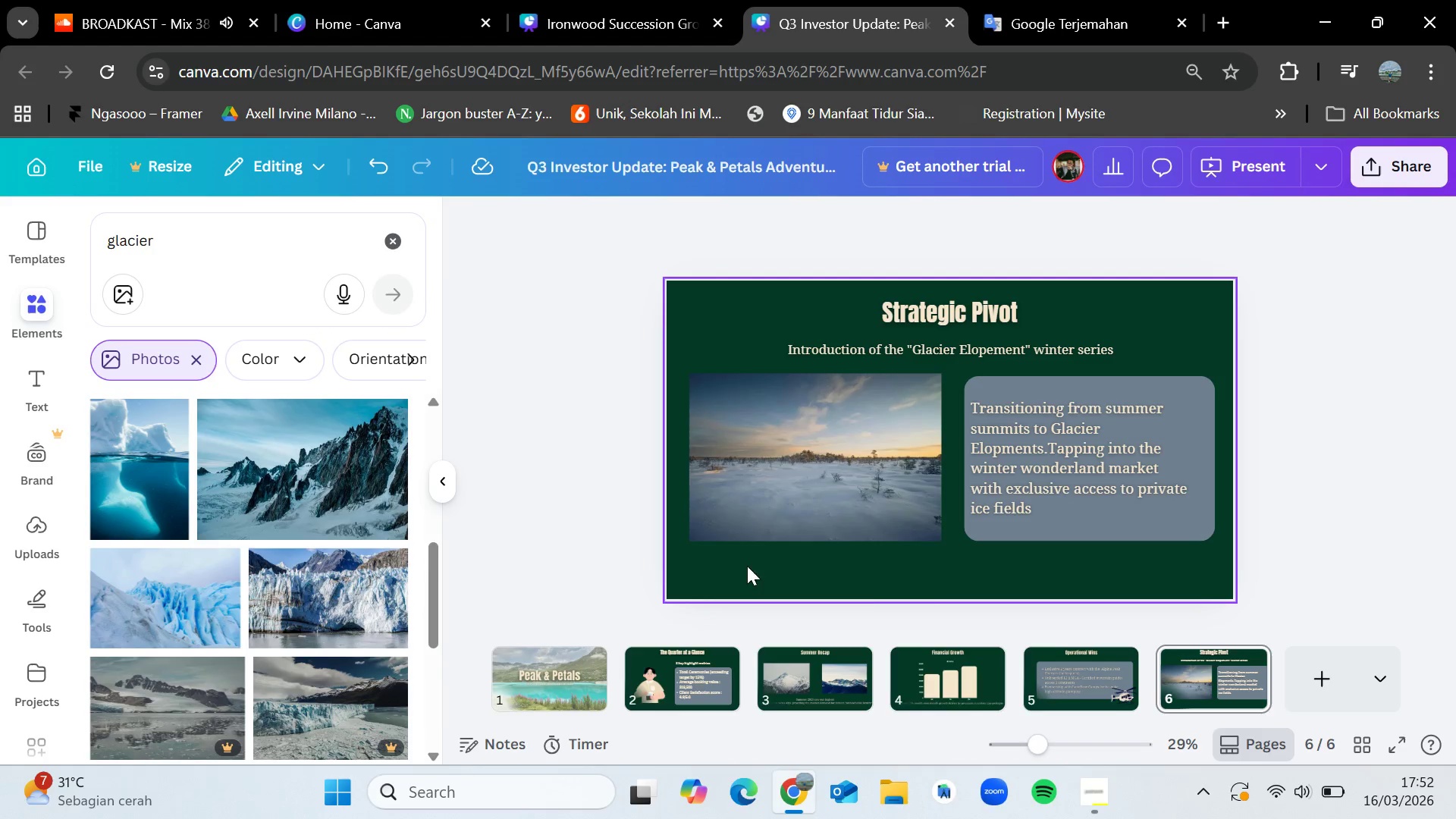 
left_click([1317, 679])
 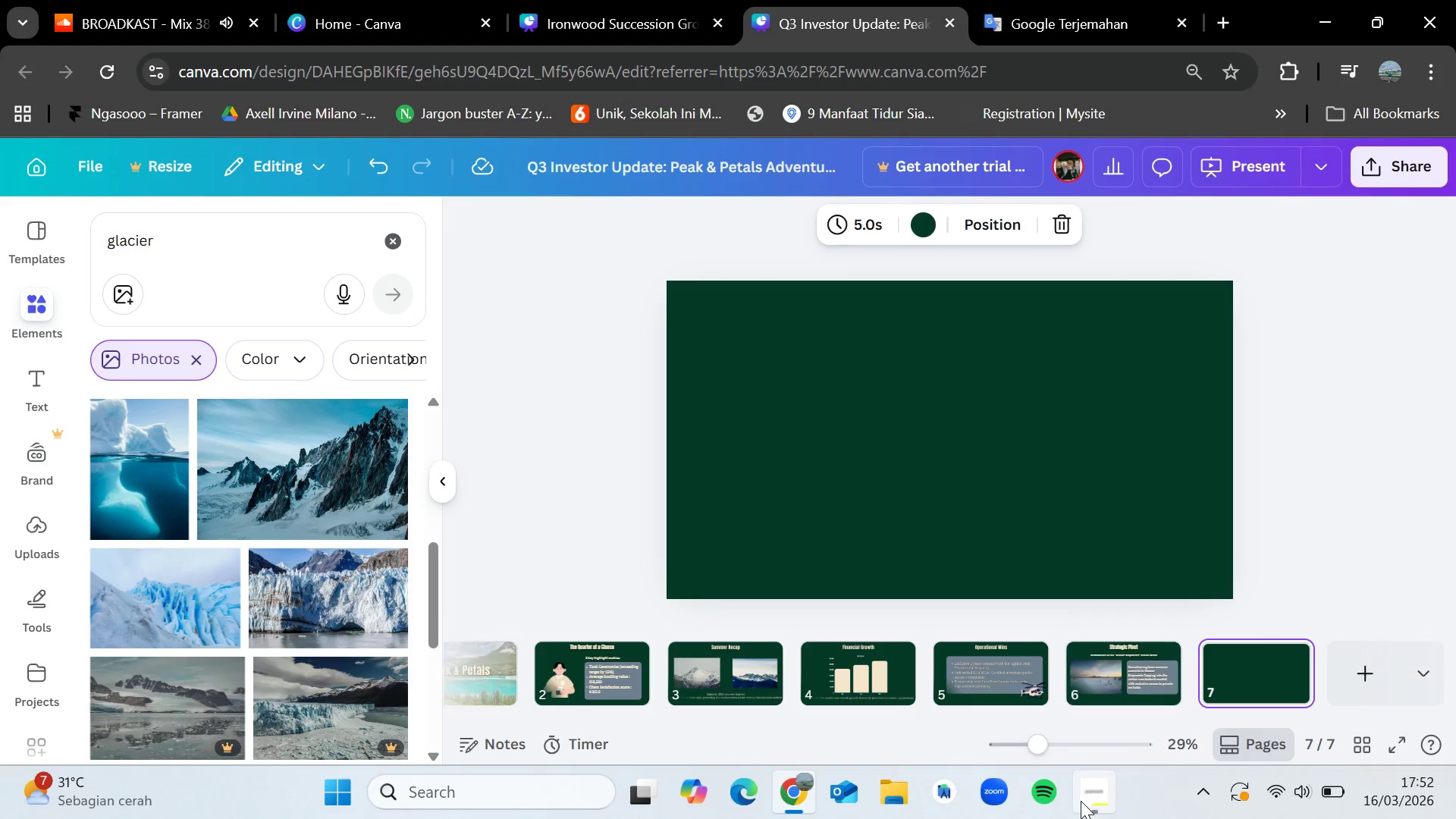 
left_click([1090, 796])